 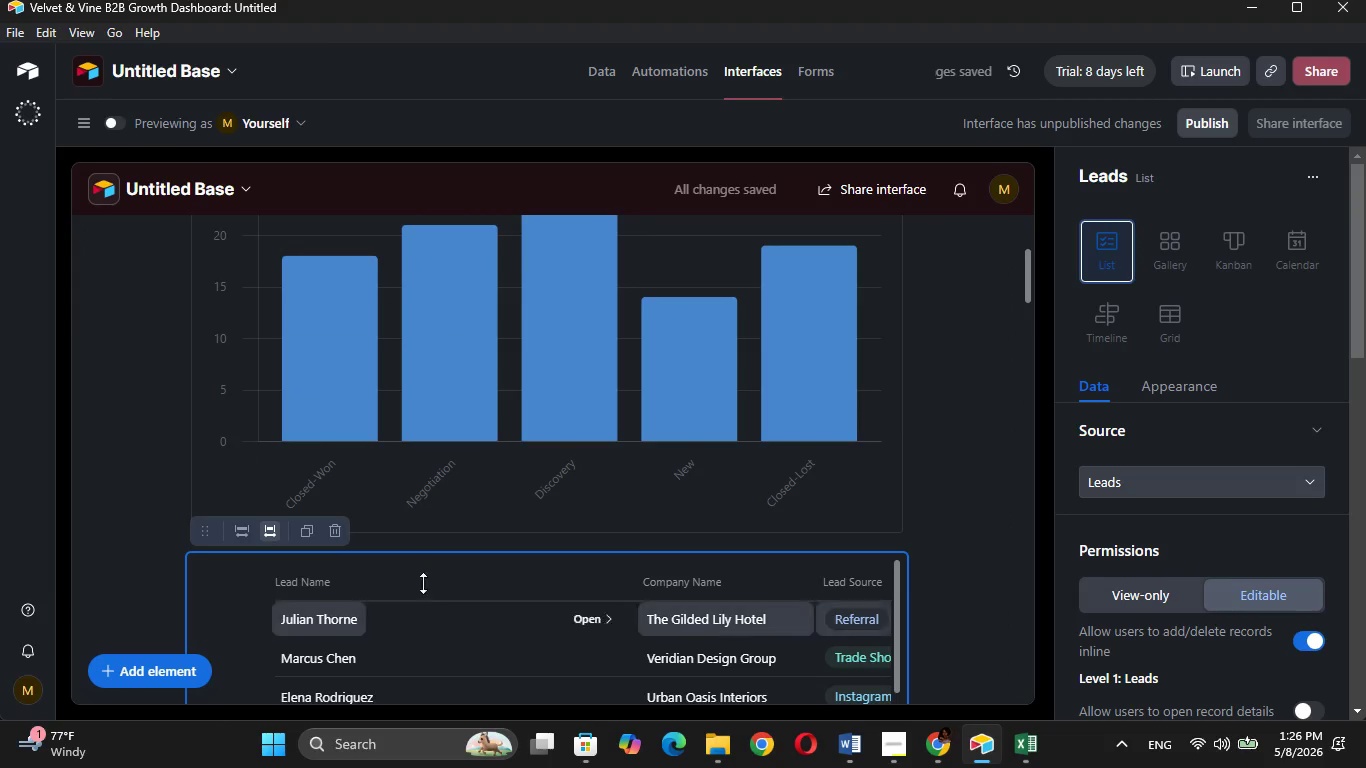 
scroll: coordinate [1179, 510], scroll_direction: down, amount: 4.0
 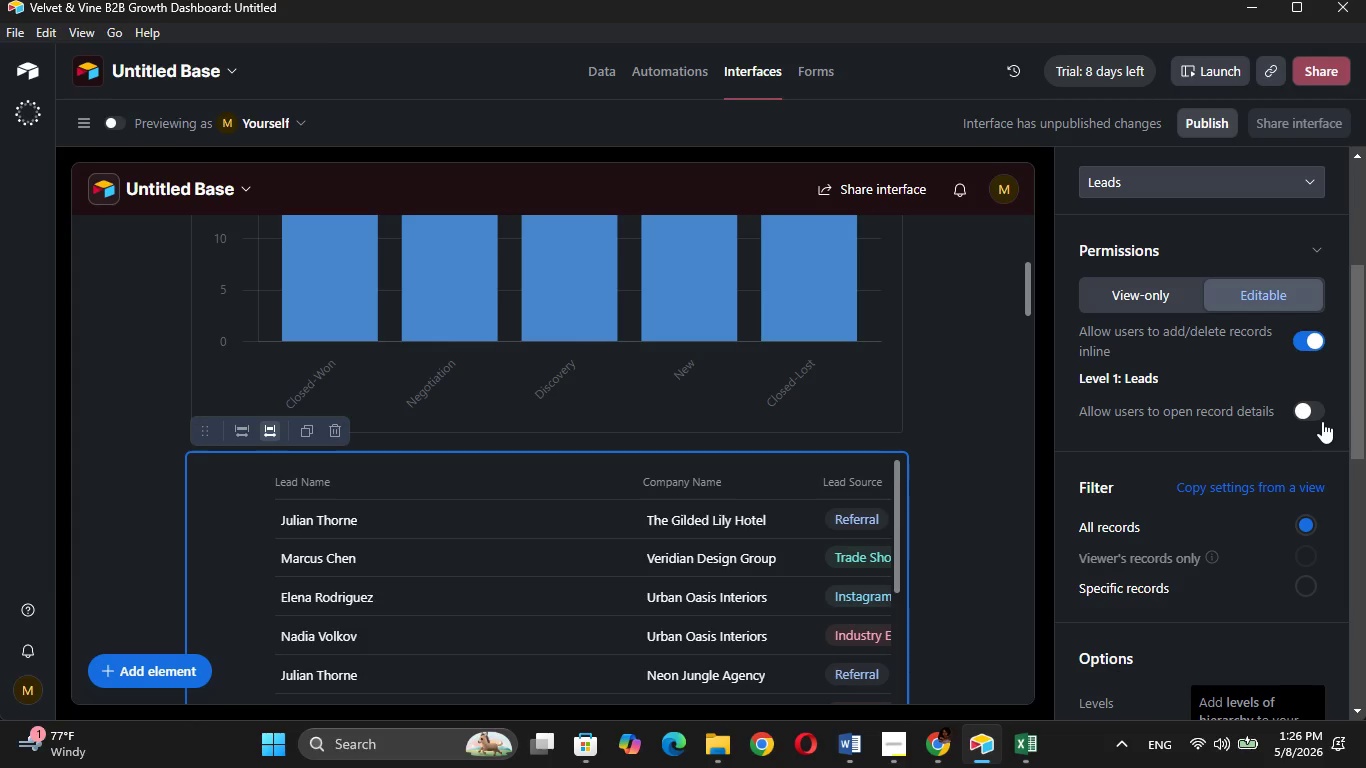 
wait(8.51)
 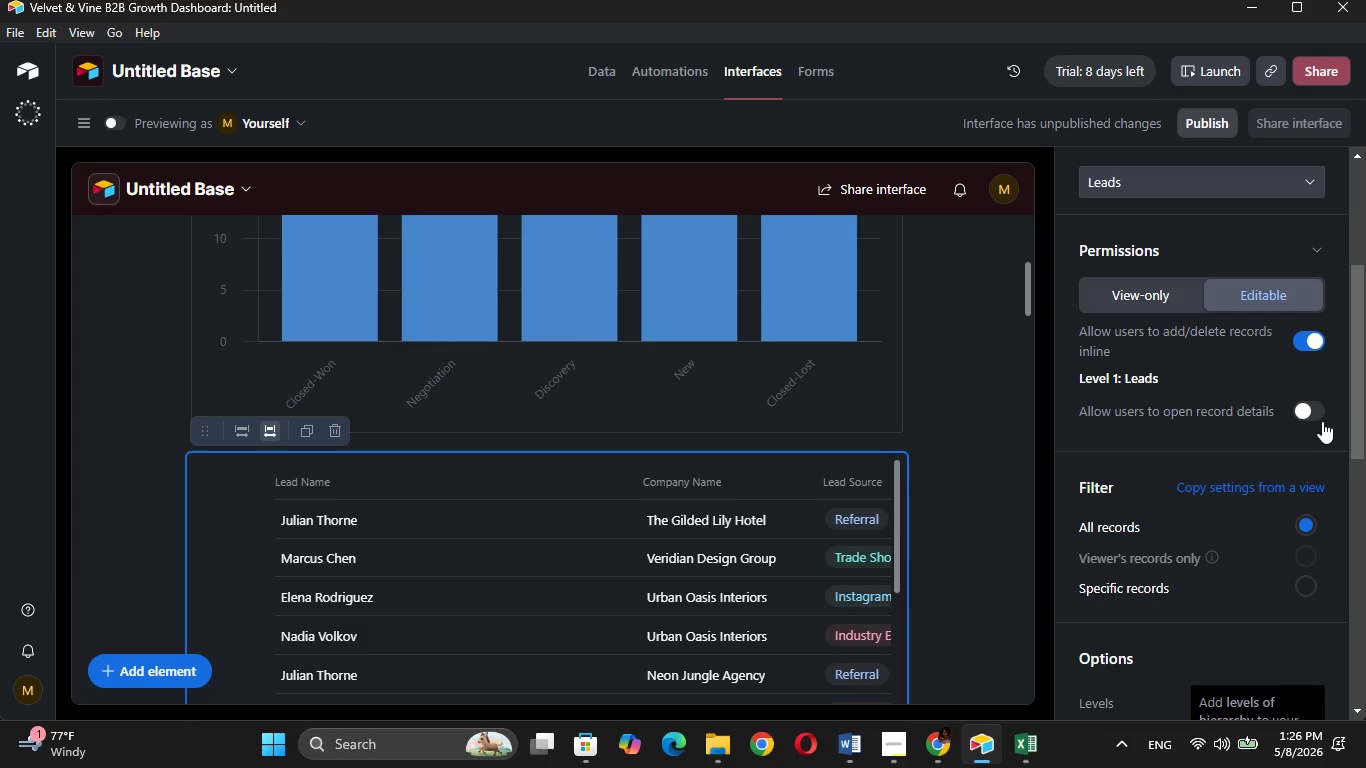 
scroll: coordinate [1311, 430], scroll_direction: down, amount: 2.0
 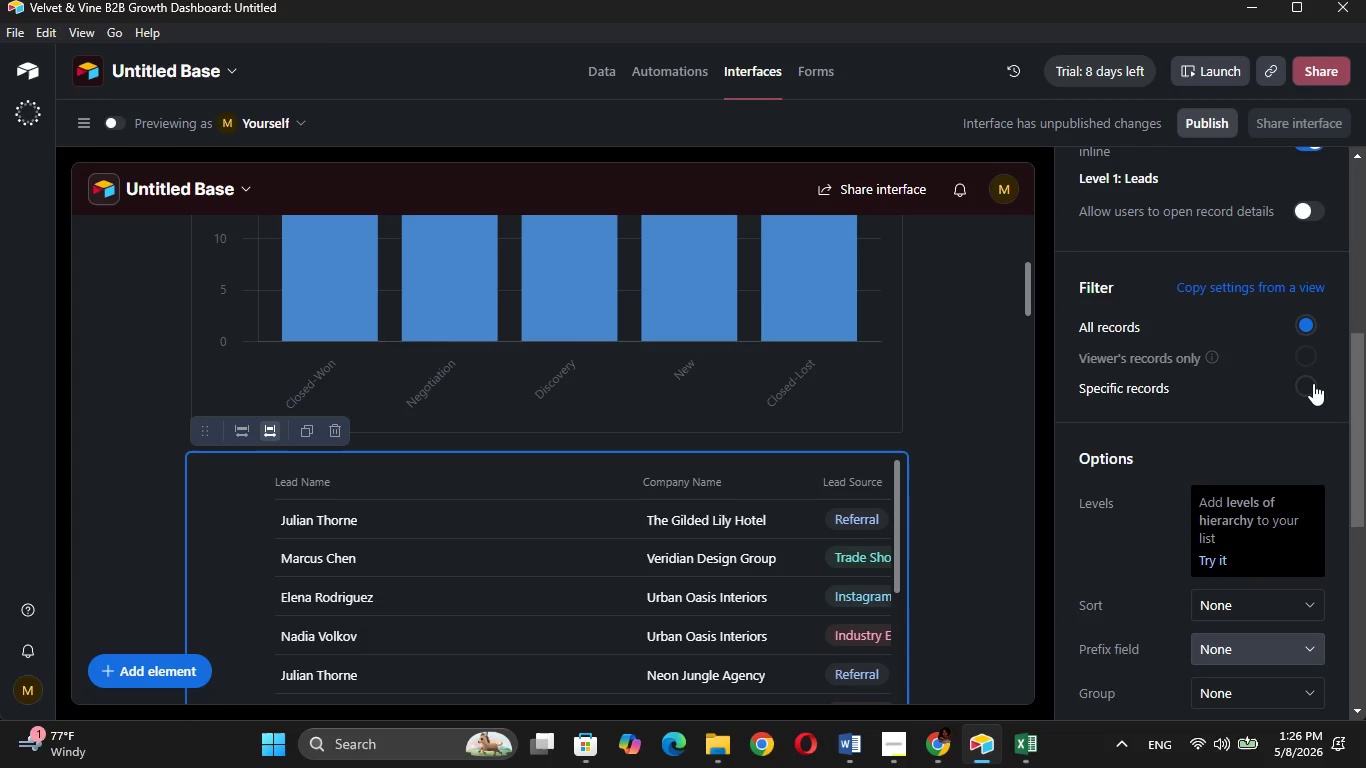 
left_click([1313, 383])
 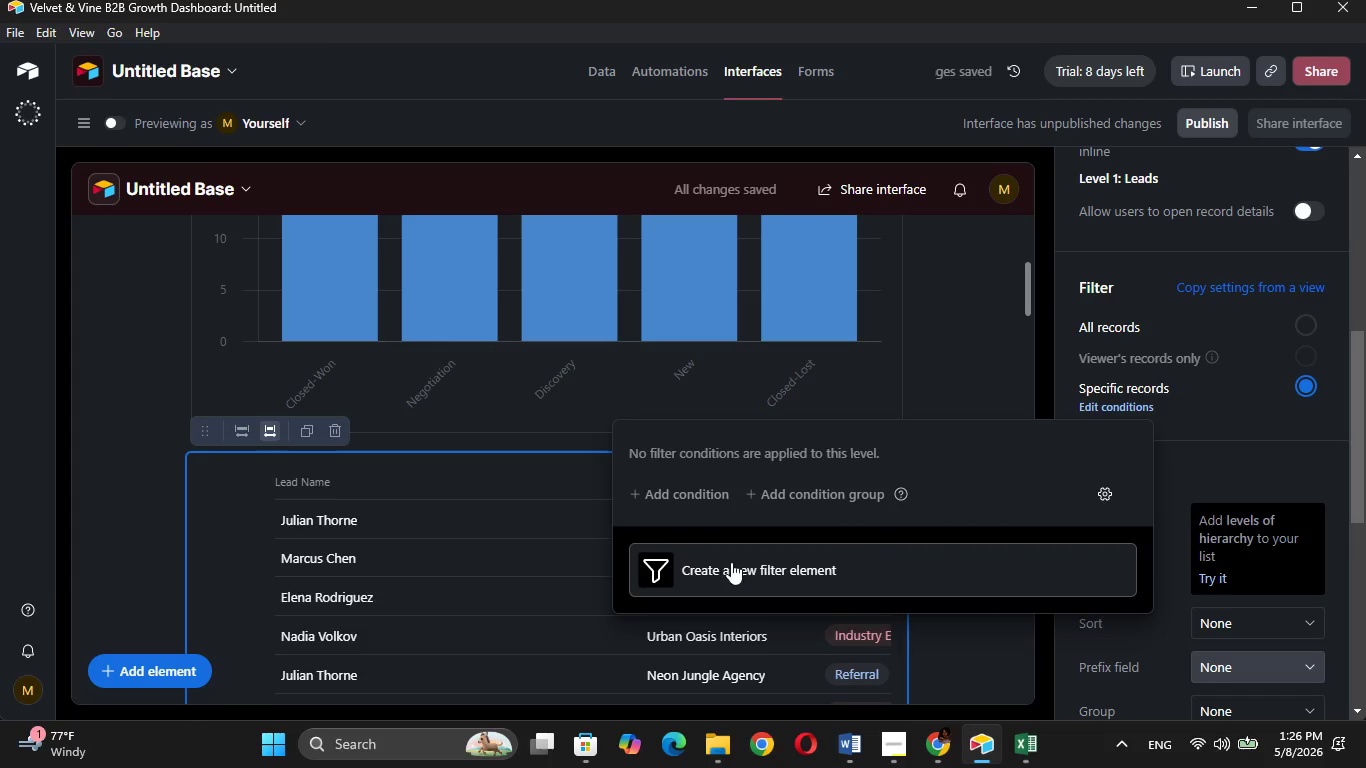 
wait(6.64)
 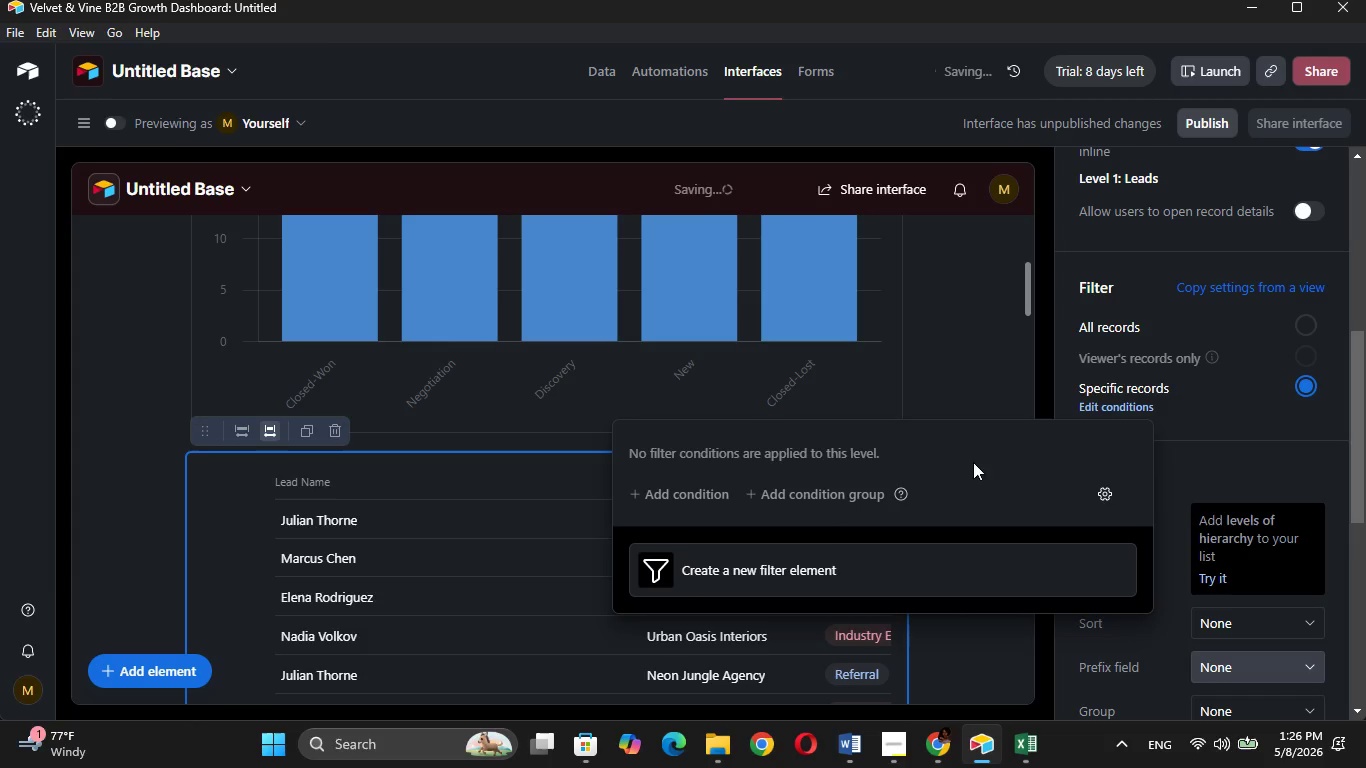 
left_click([757, 581])
 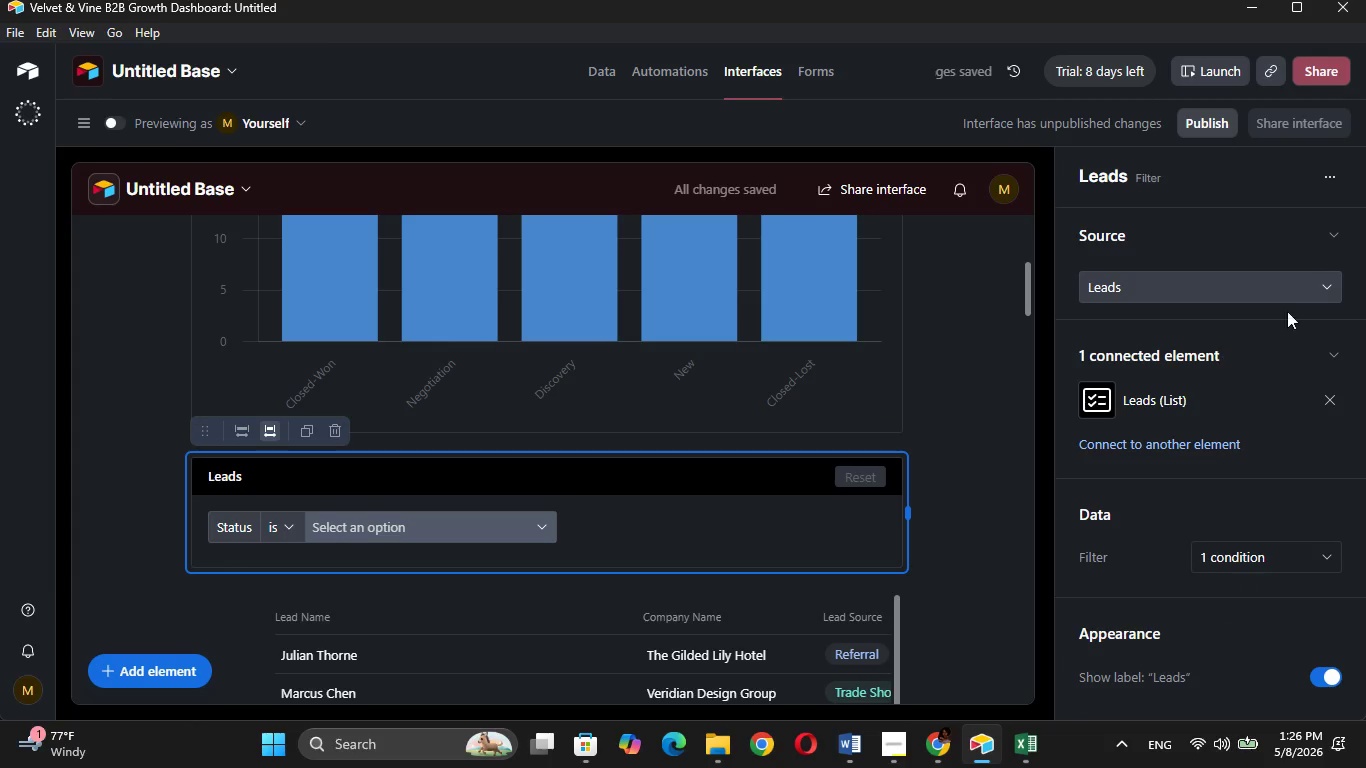 
mouse_move([1315, 414])
 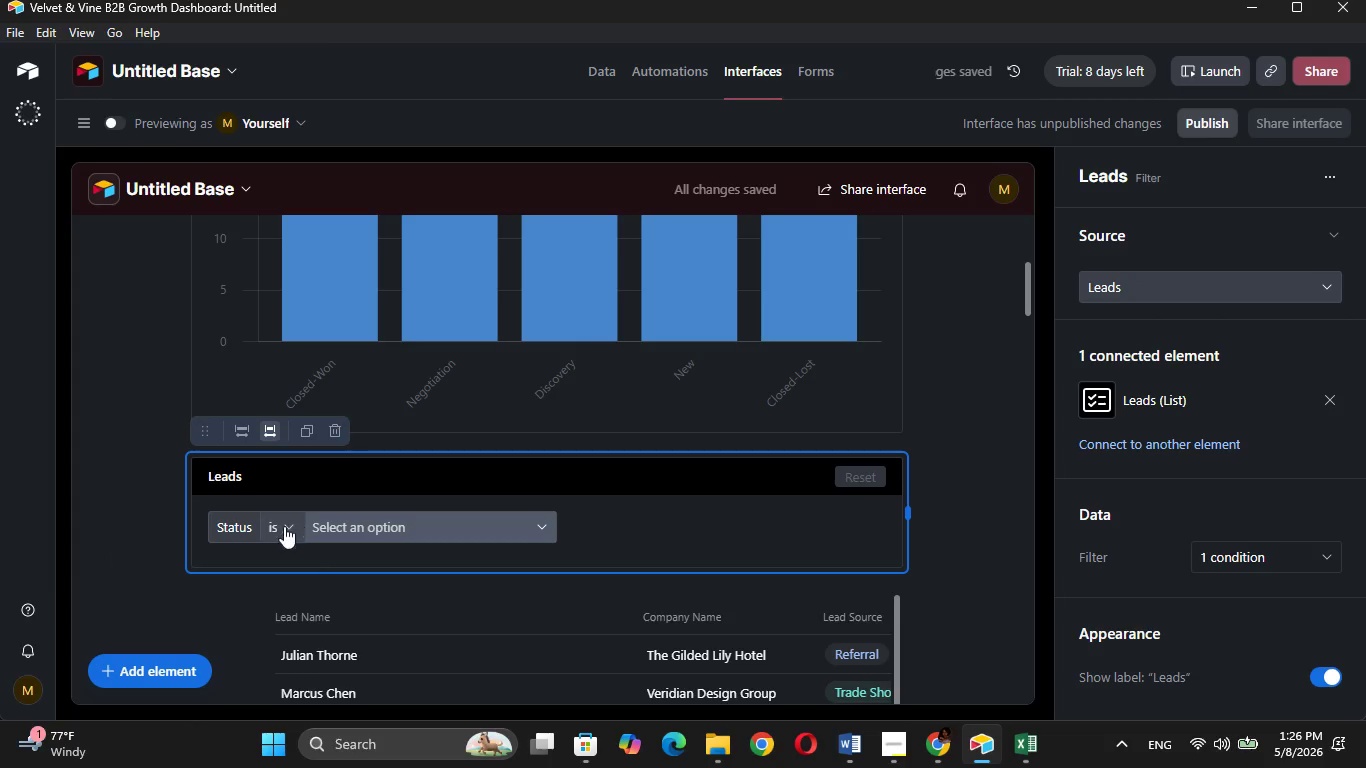 
left_click([232, 532])
 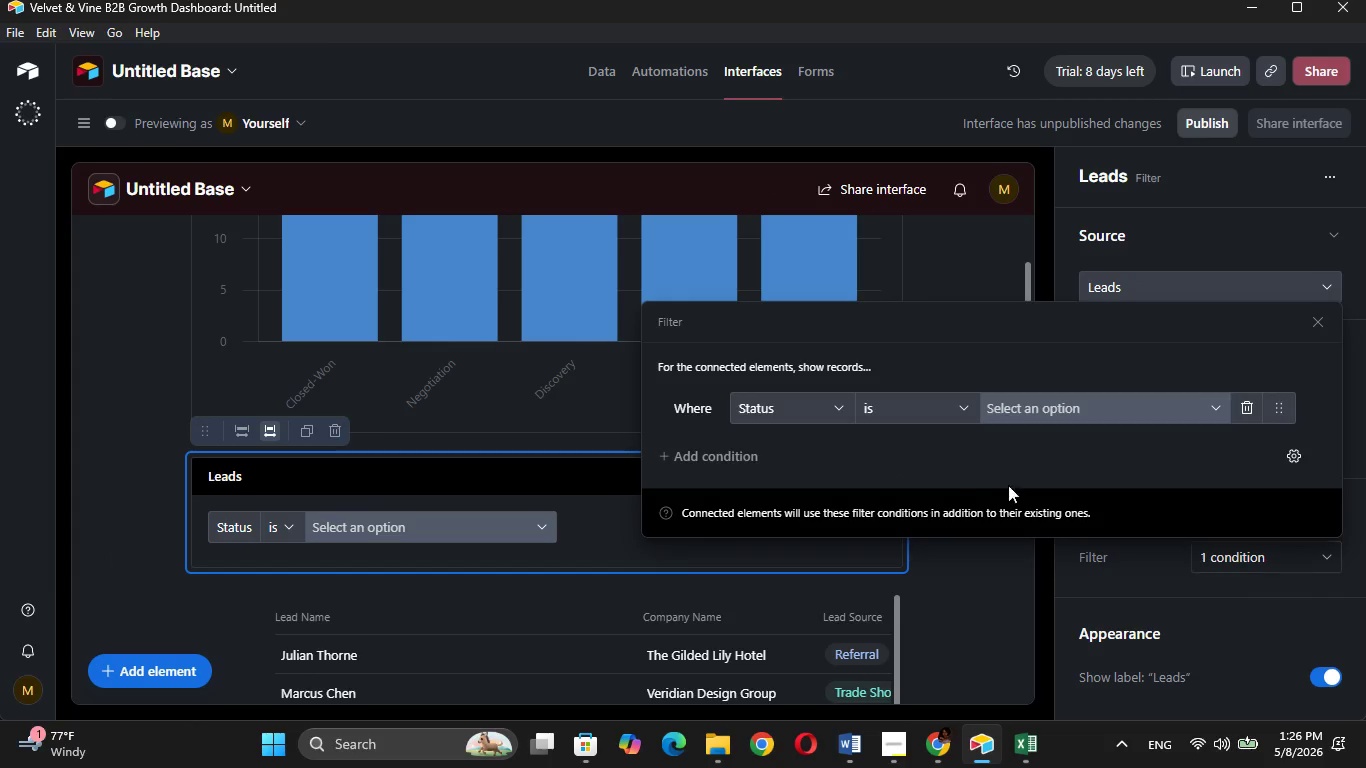 
left_click([821, 394])
 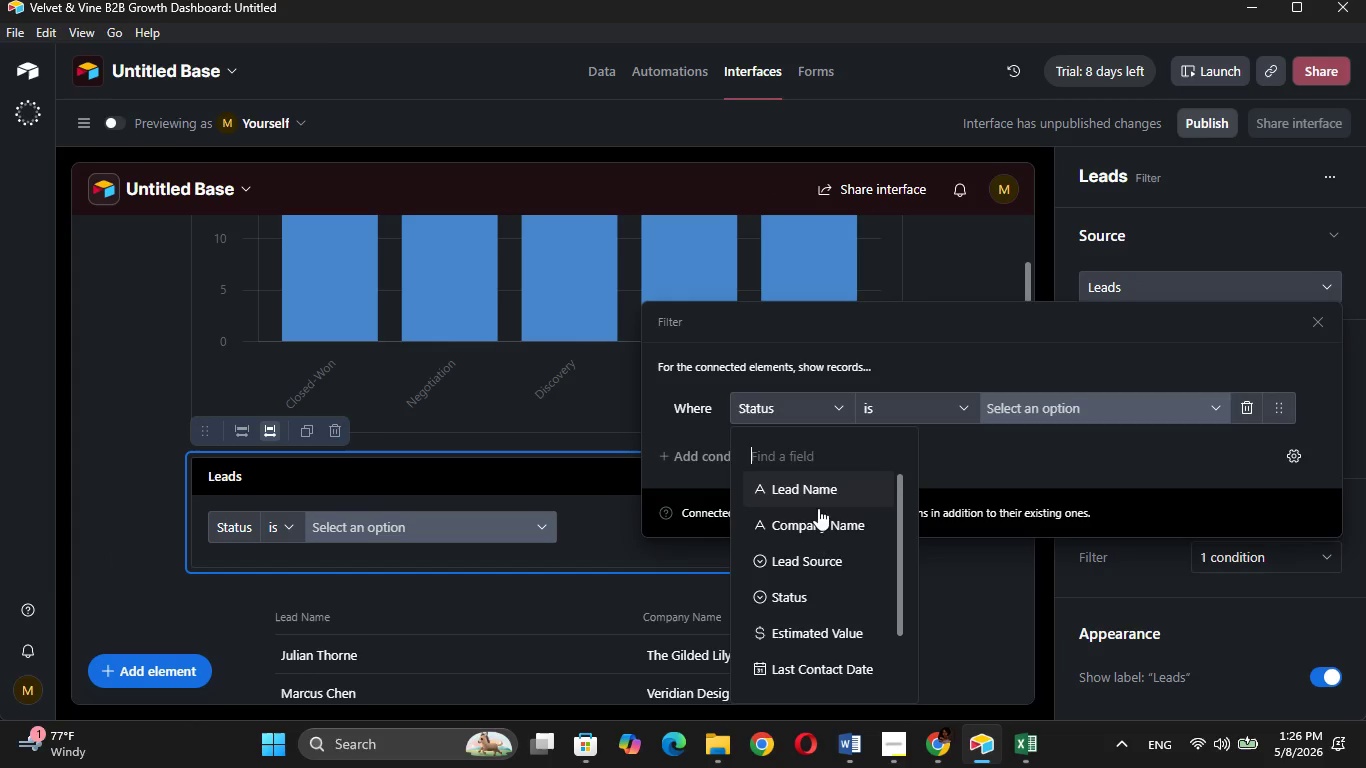 
scroll: coordinate [829, 555], scroll_direction: down, amount: 3.0
 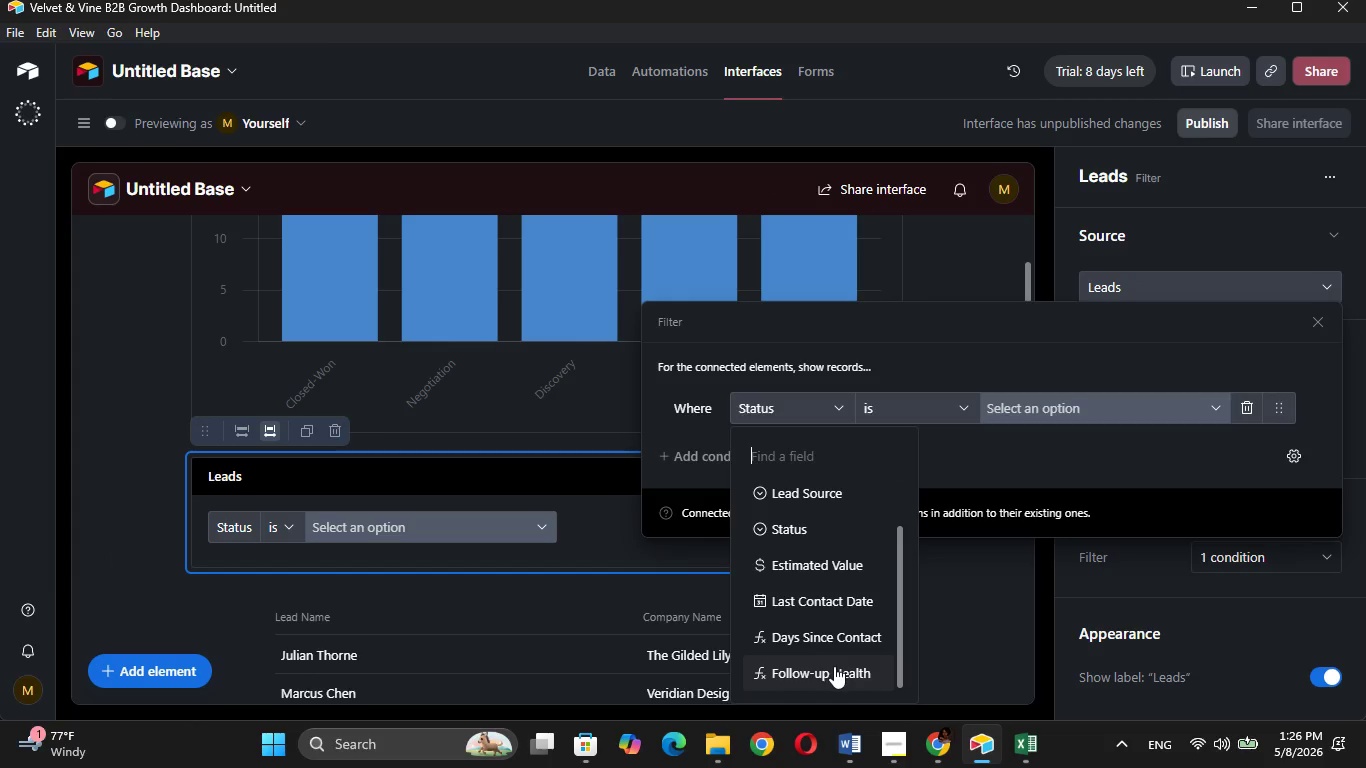 
left_click([834, 667])
 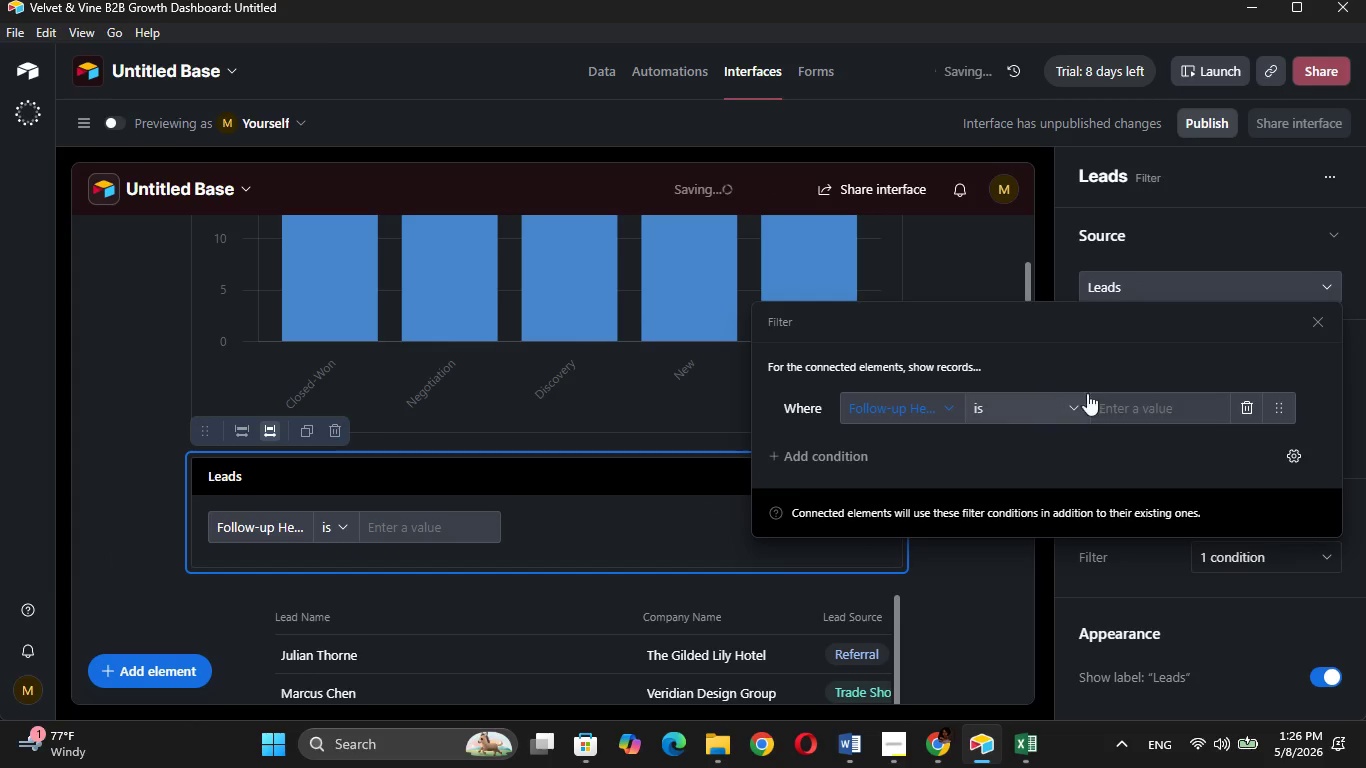 
left_click([1119, 413])
 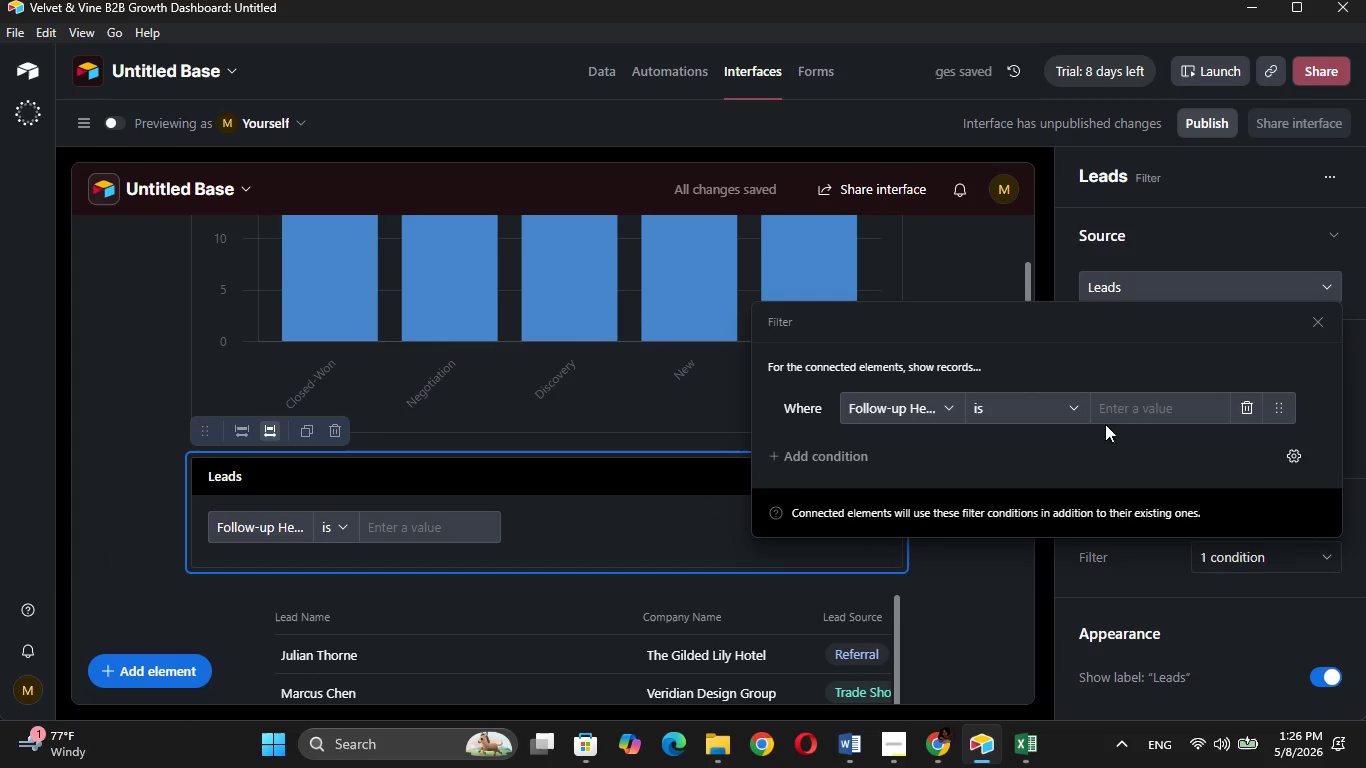 
key(Control+V)
 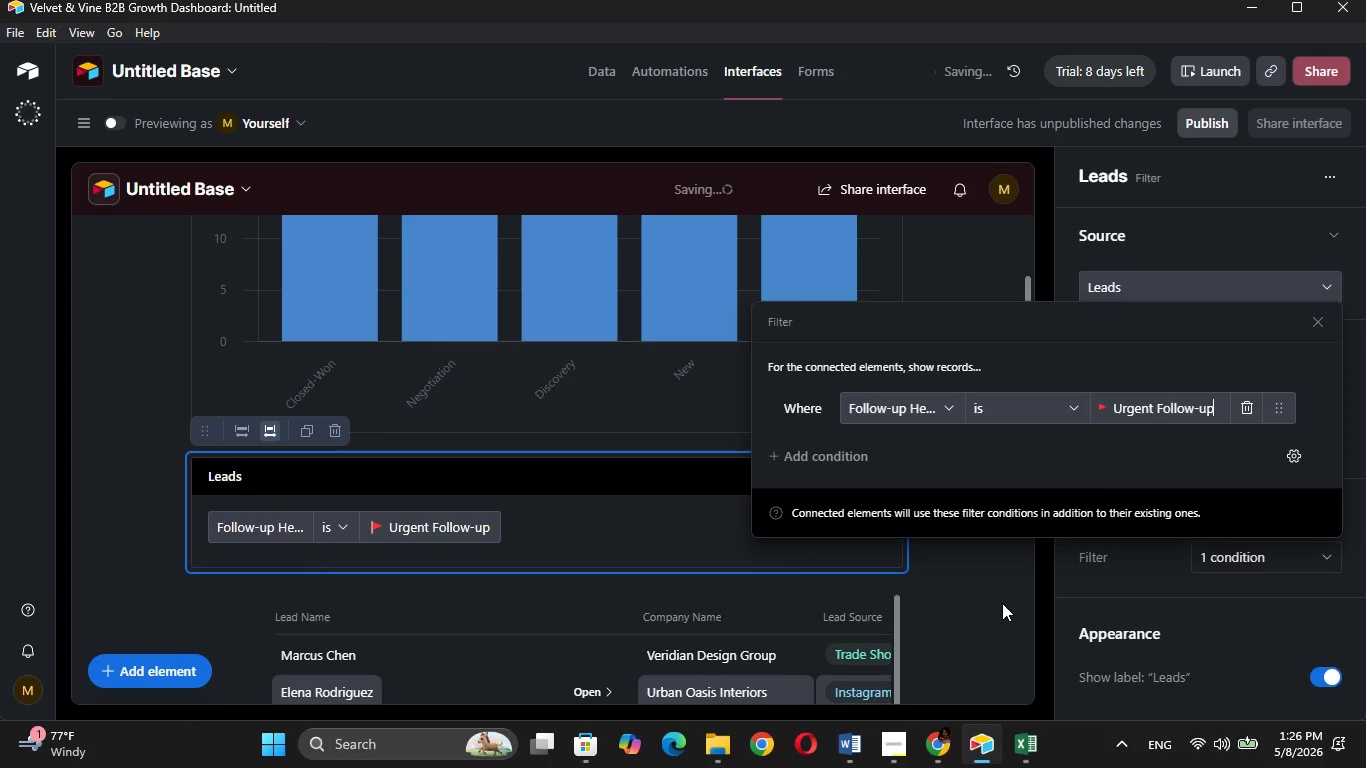 
left_click([1002, 603])
 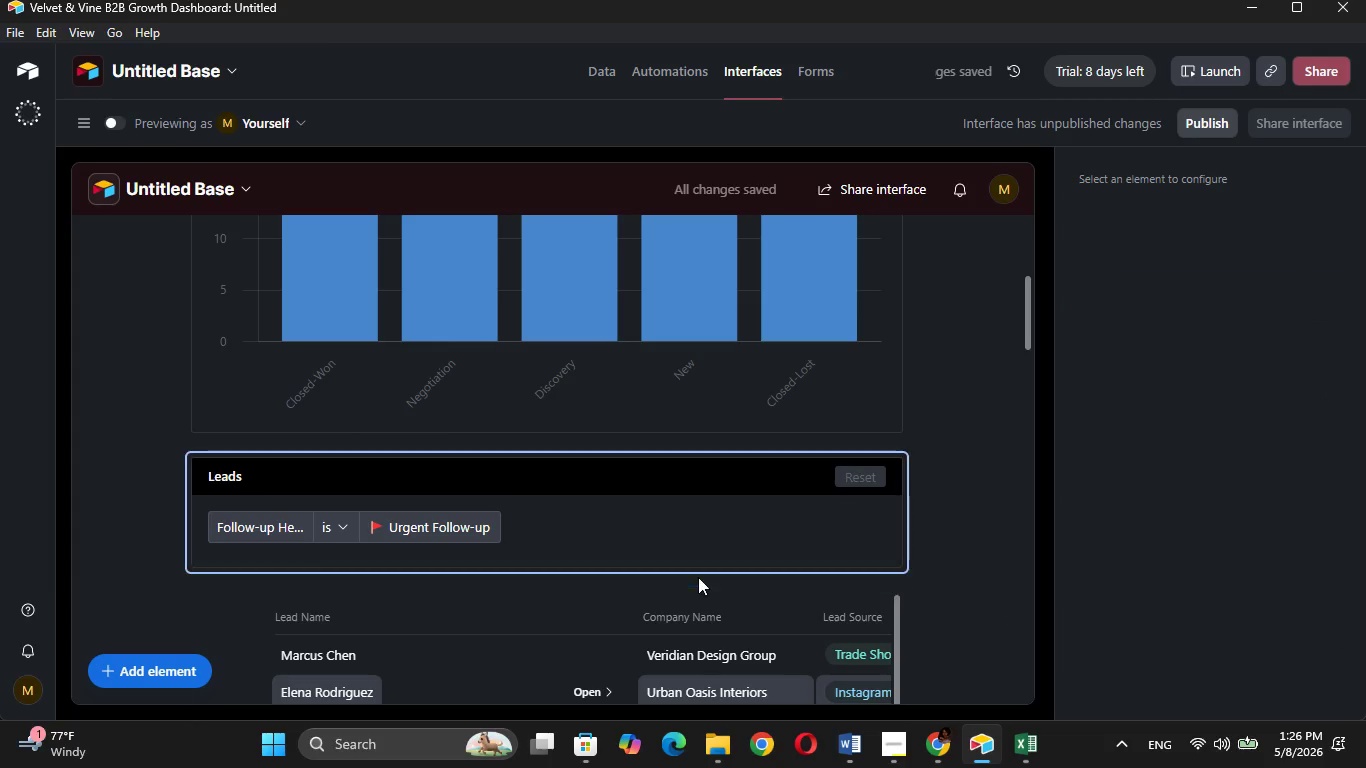 
scroll: coordinate [698, 577], scroll_direction: down, amount: 8.0
 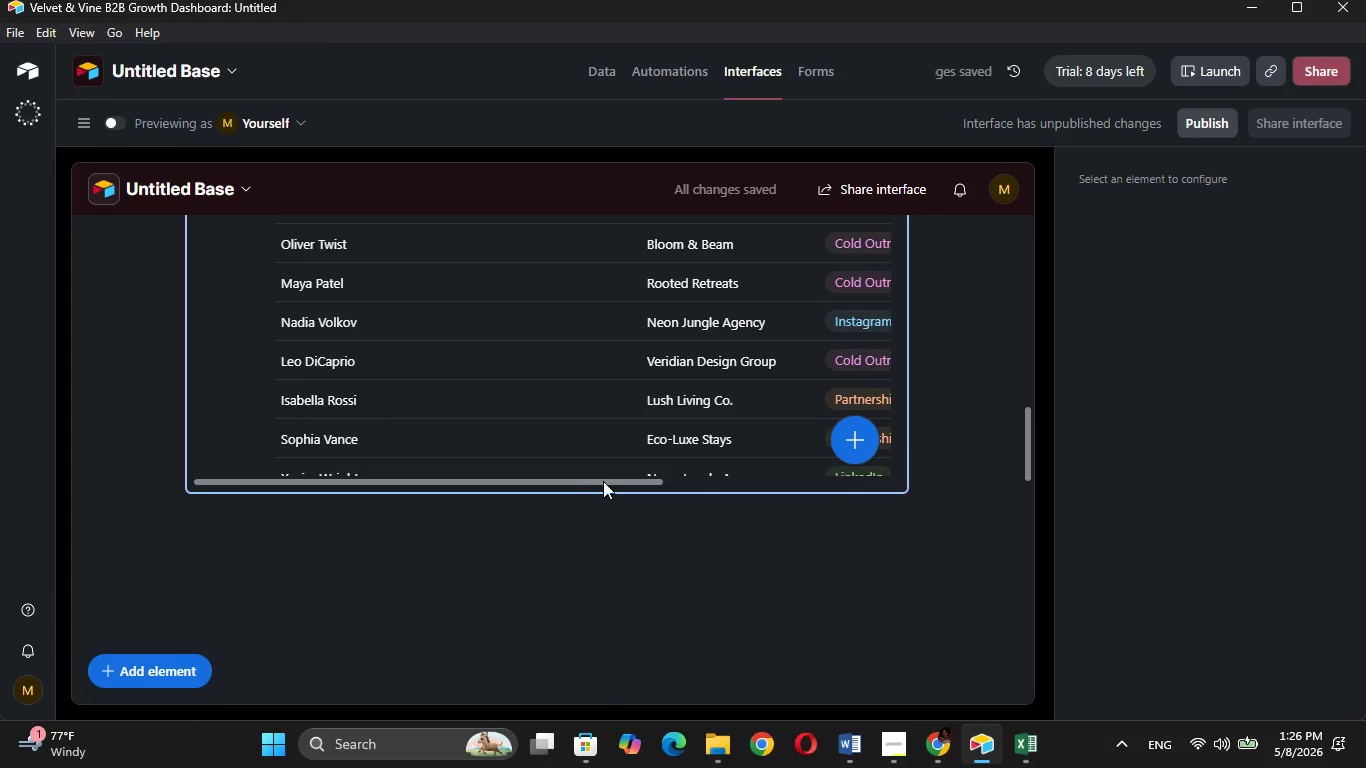 
left_click_drag(start_coordinate=[603, 481], to_coordinate=[799, 465])
 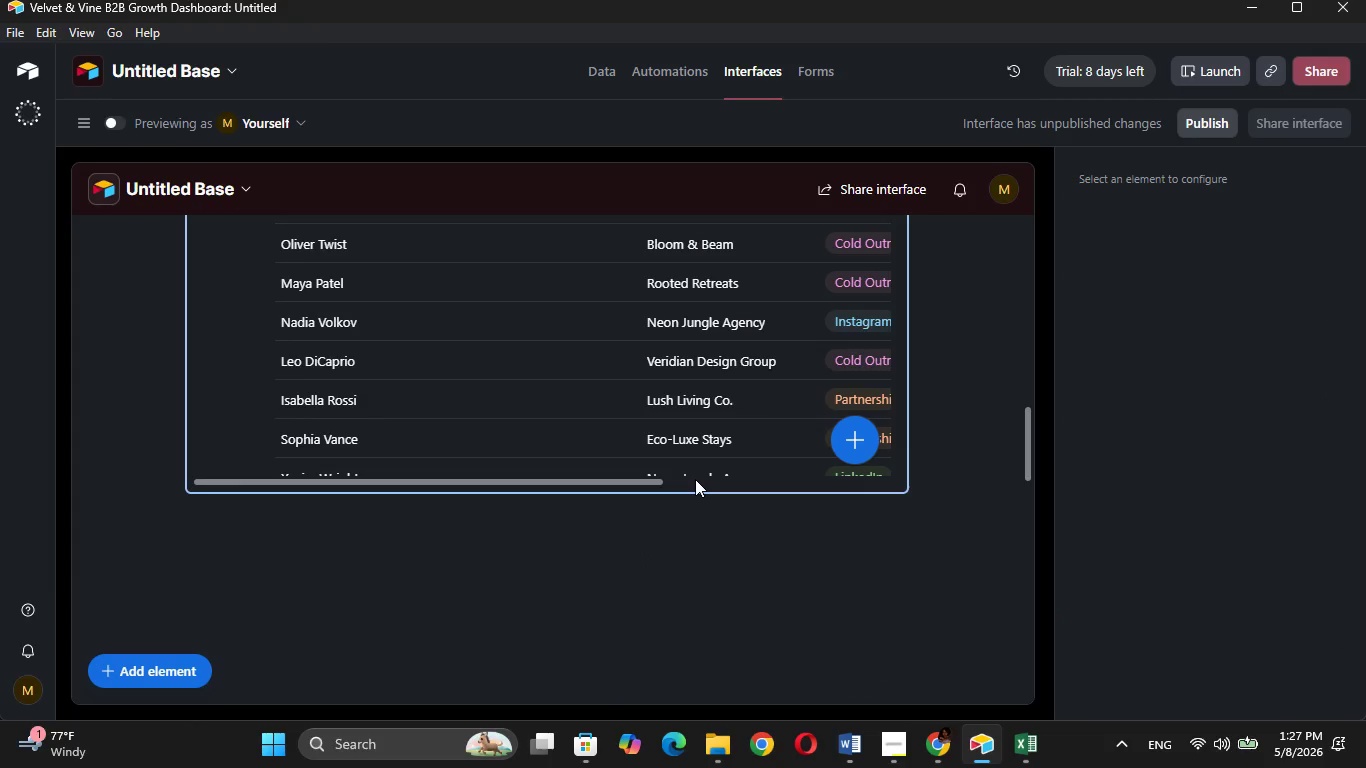 
key(Escape)
 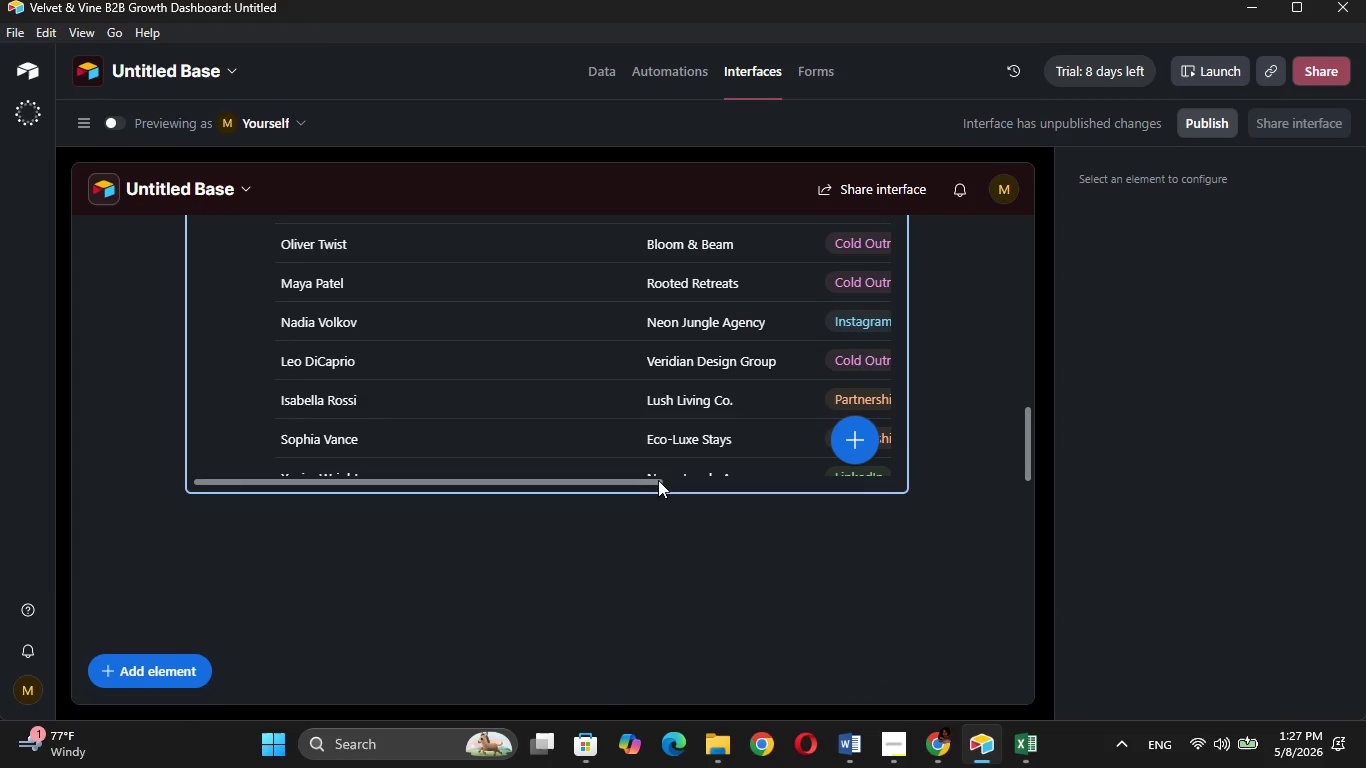 
left_click([644, 481])
 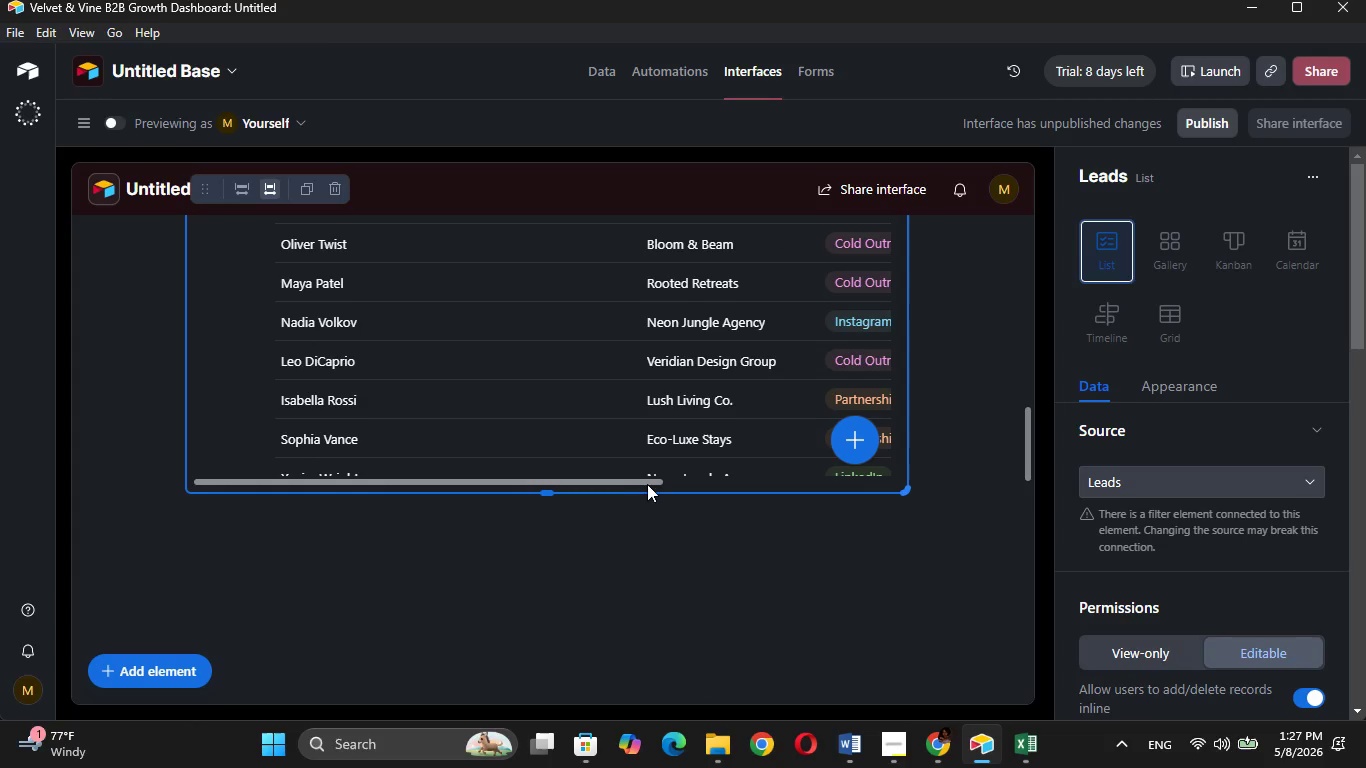 
left_click([648, 481])
 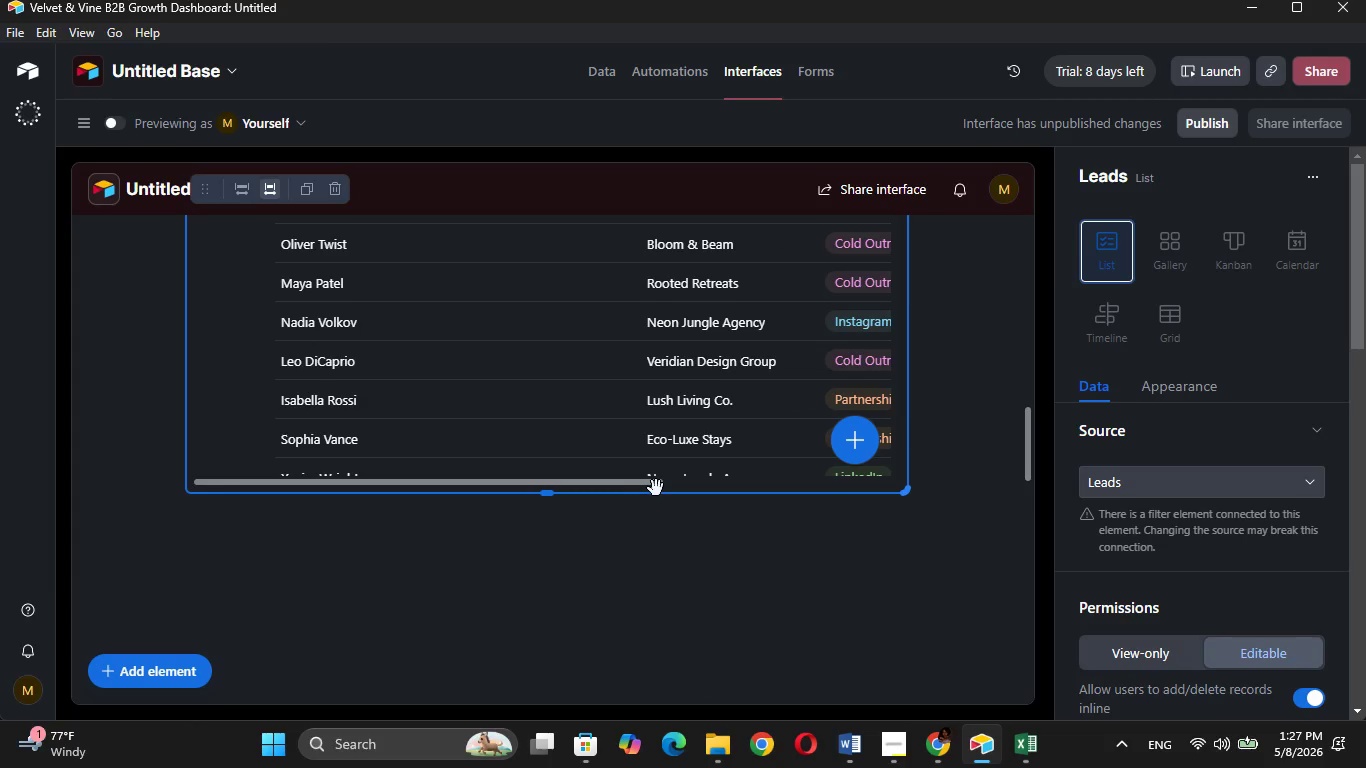 
scroll: coordinate [653, 388], scroll_direction: up, amount: 2.0
 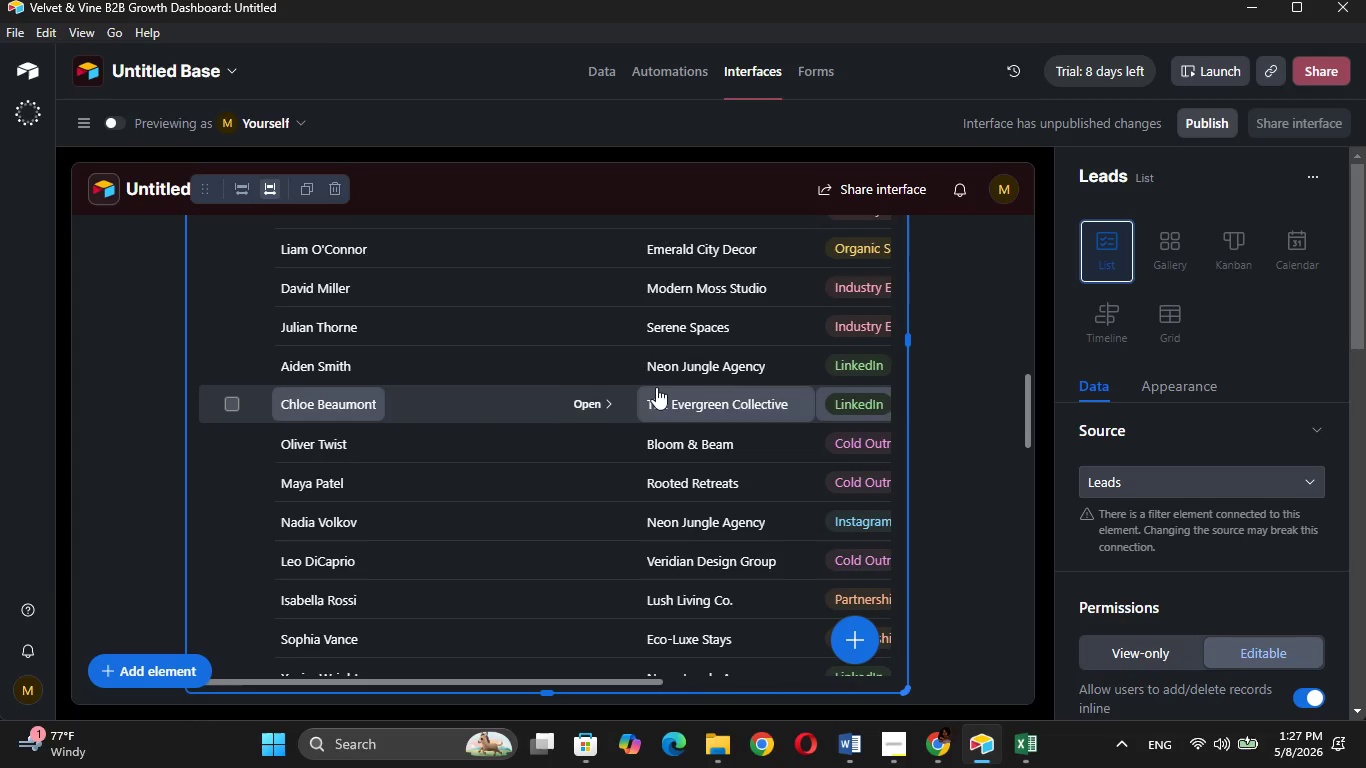 
scroll: coordinate [658, 388], scroll_direction: down, amount: 2.0
 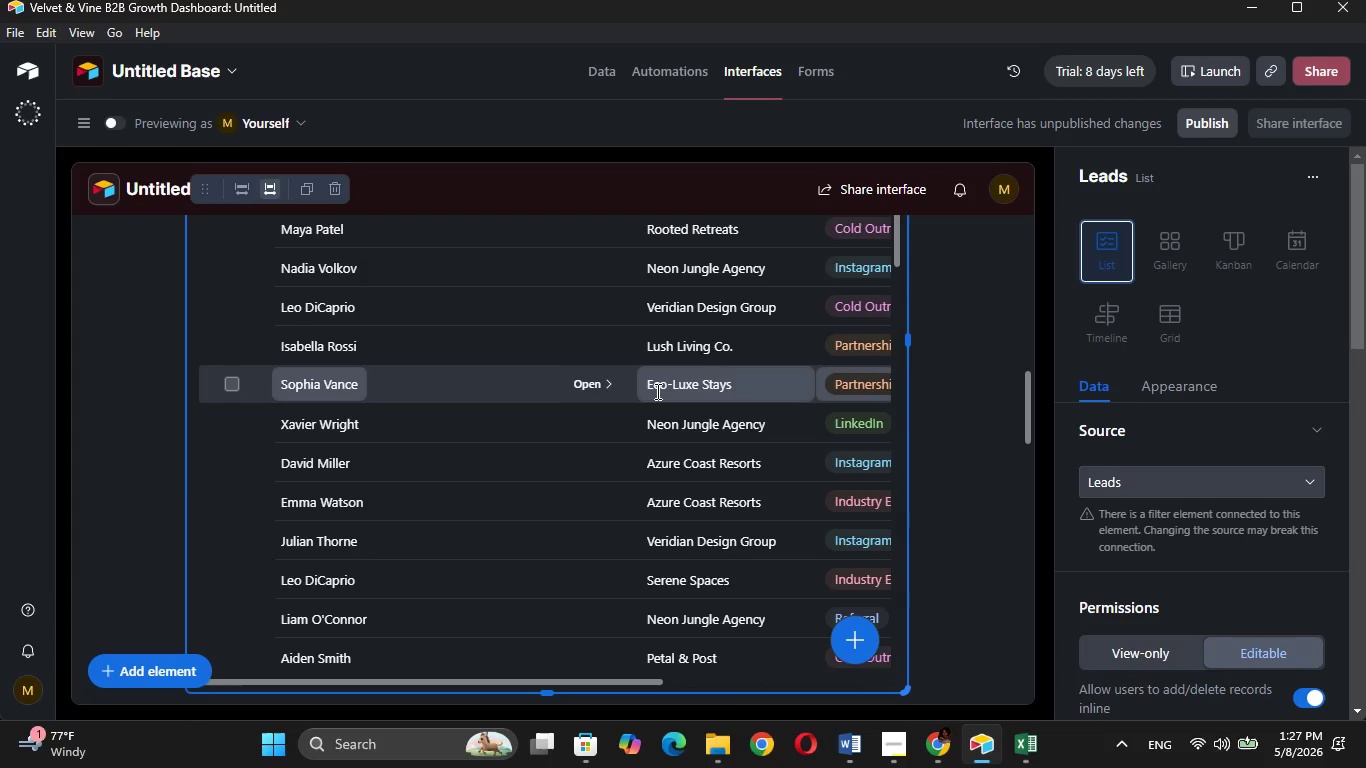 
key(ArrowRight)
 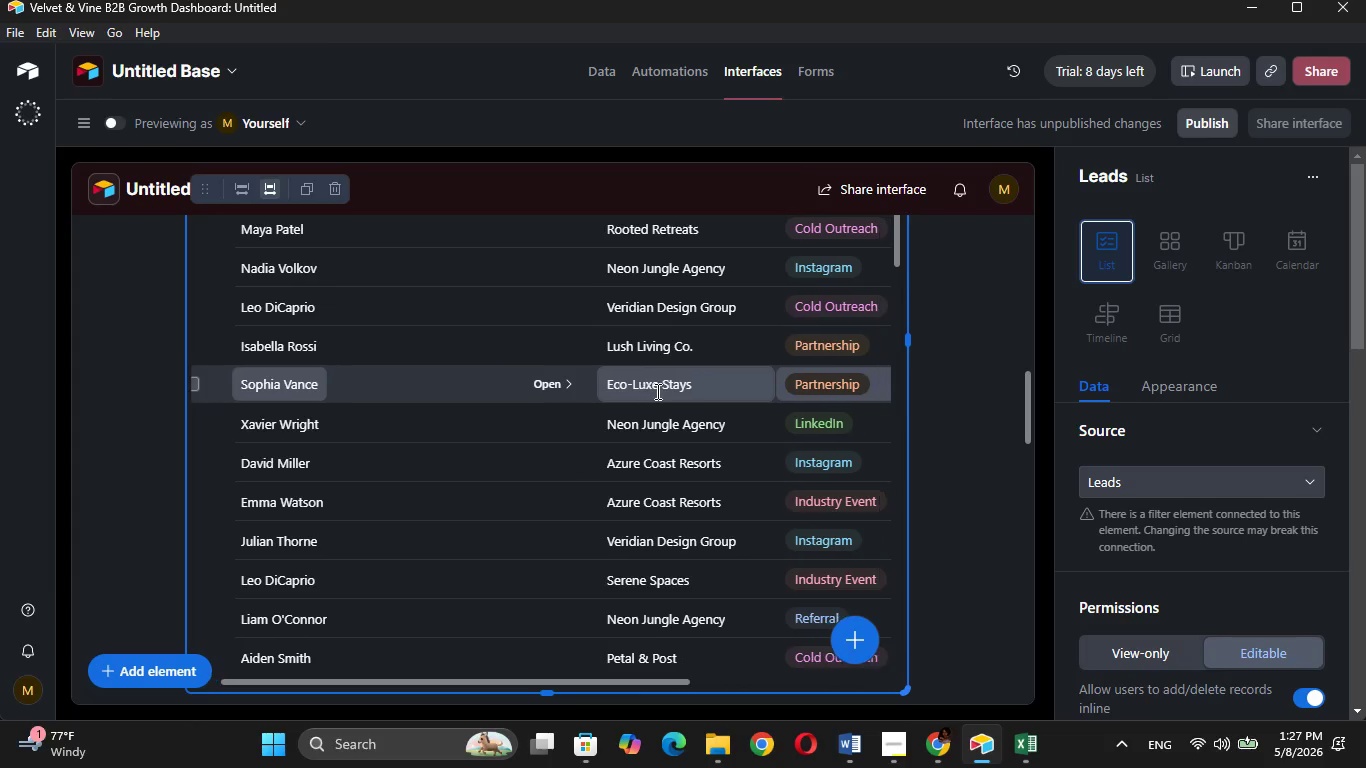 
hold_key(key=ArrowRight, duration=1.08)
 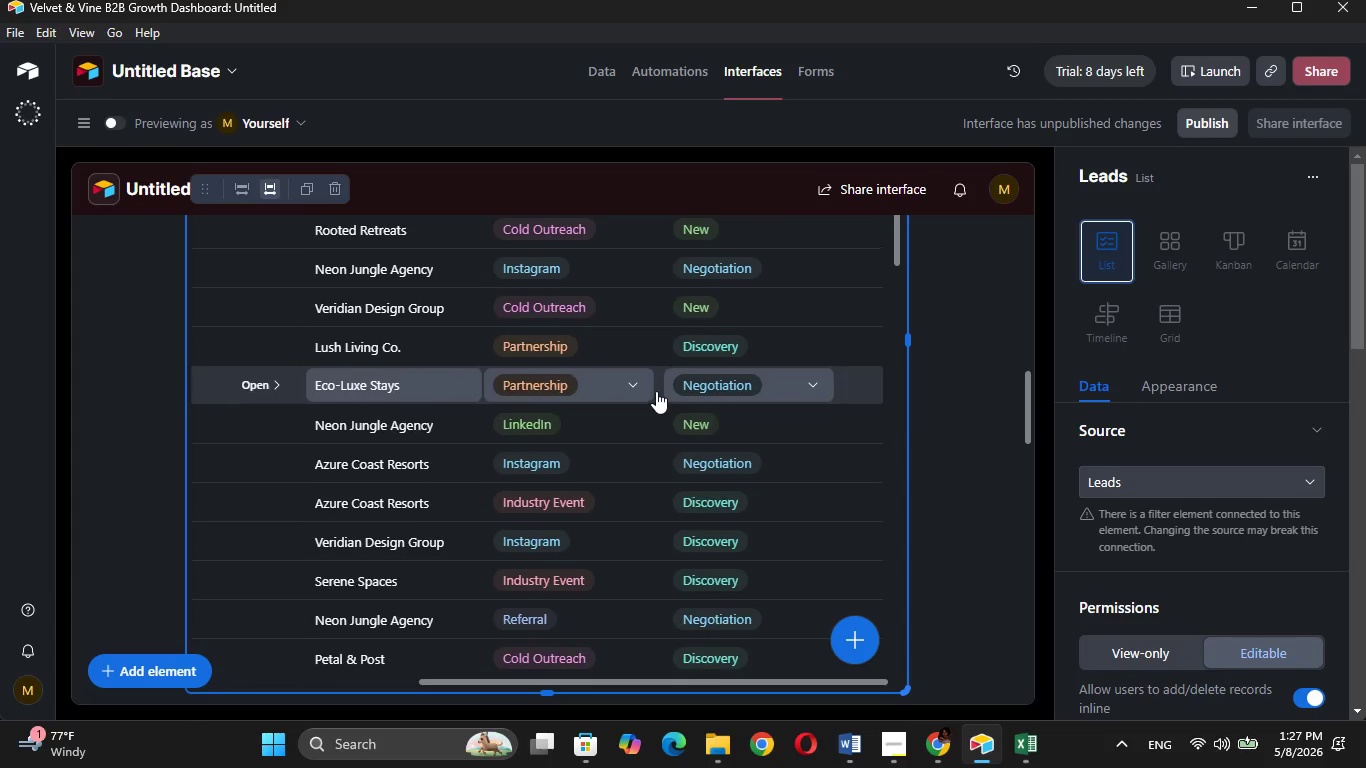 
hold_key(key=ArrowUp, duration=0.89)
 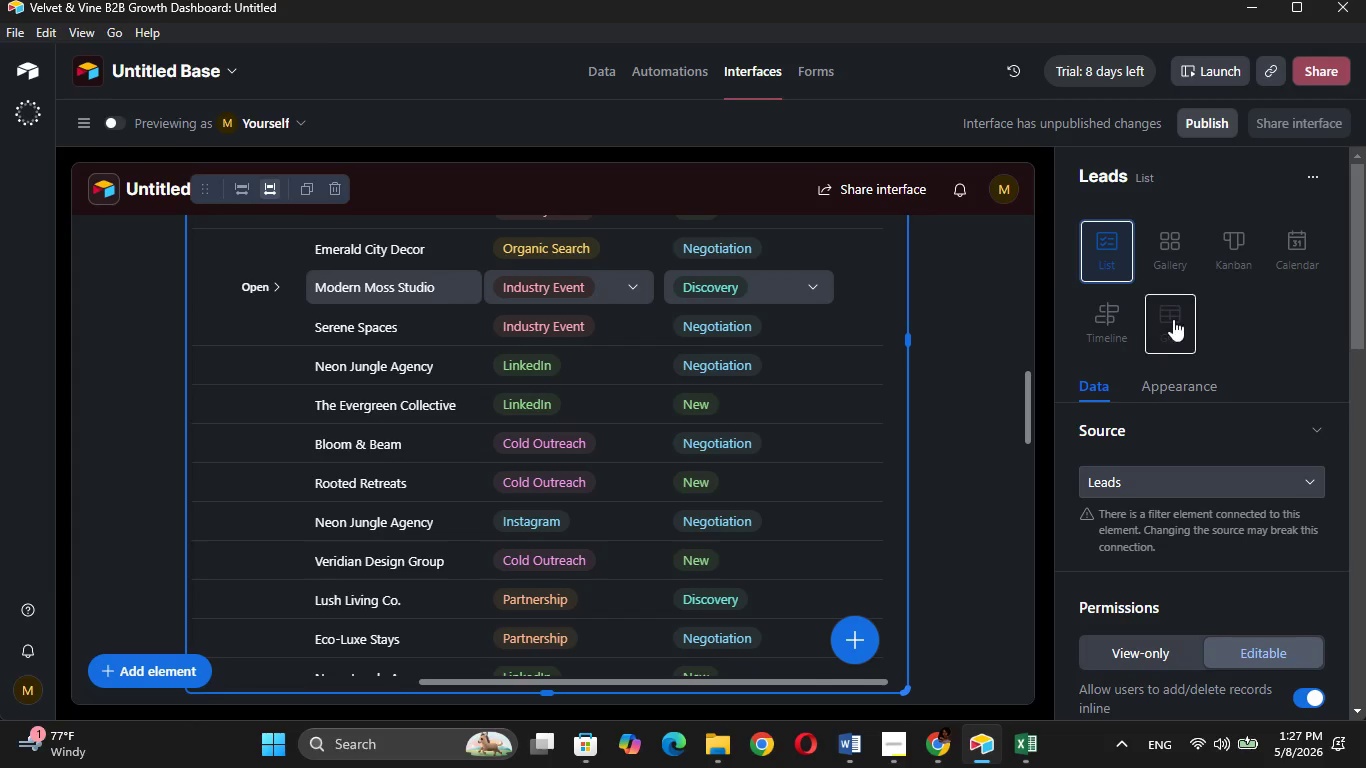 
scroll: coordinate [1141, 447], scroll_direction: up, amount: 3.0
 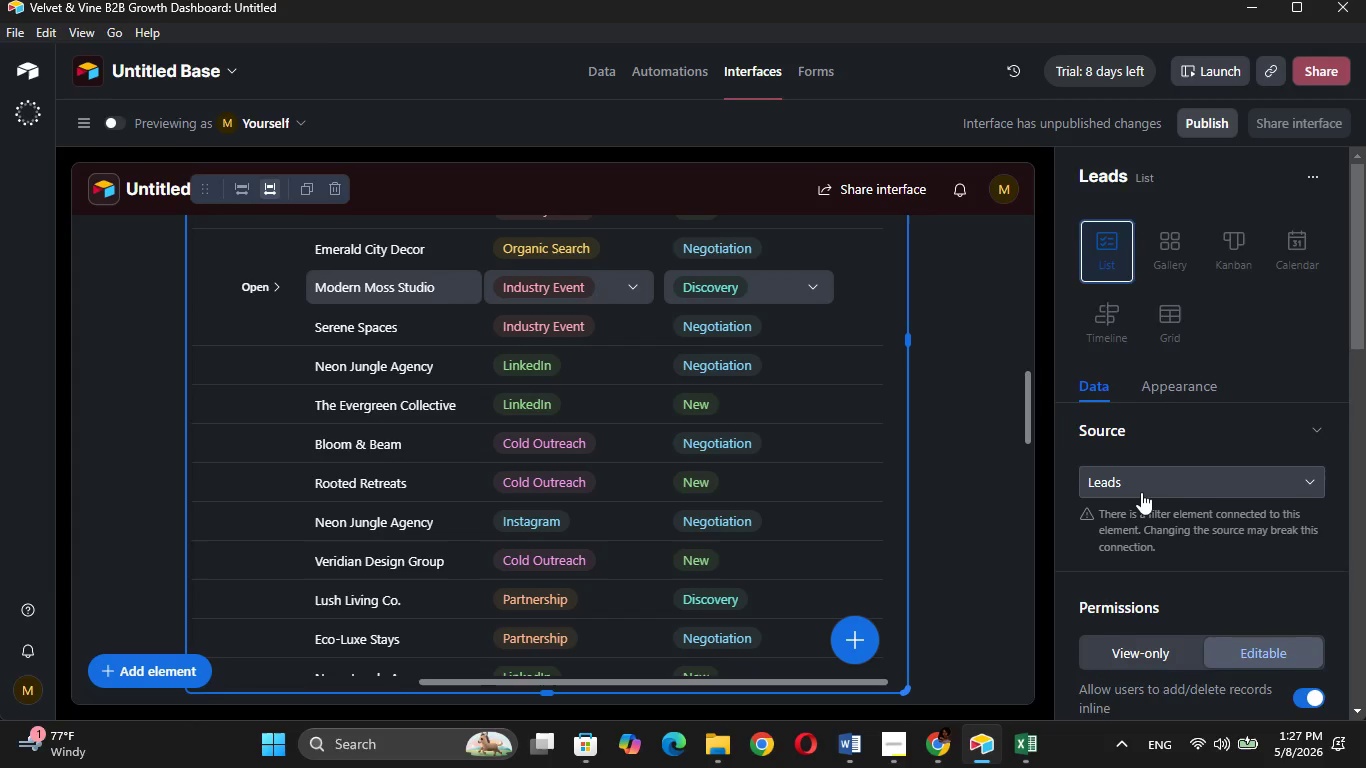 
scroll: coordinate [1241, 522], scroll_direction: down, amount: 4.0
 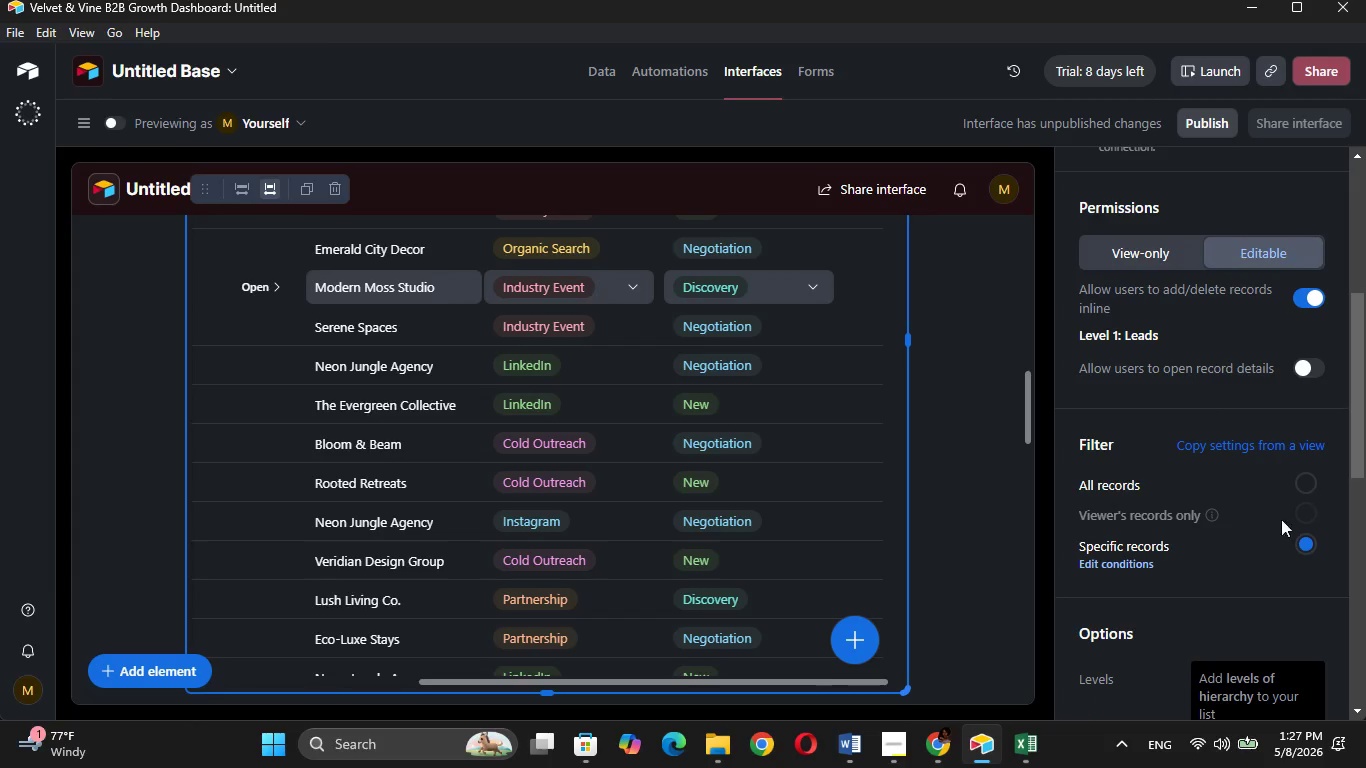 
left_click([1122, 555])
 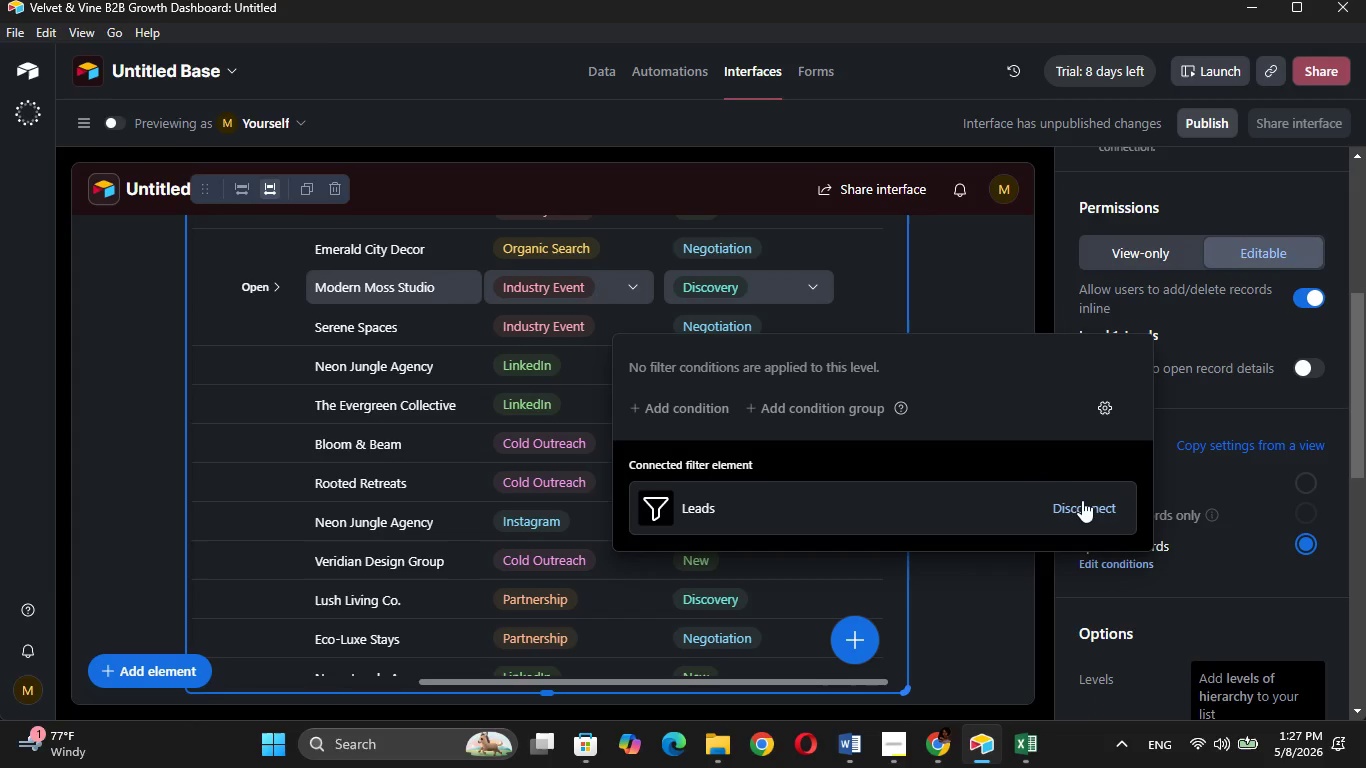 
left_click([1084, 503])
 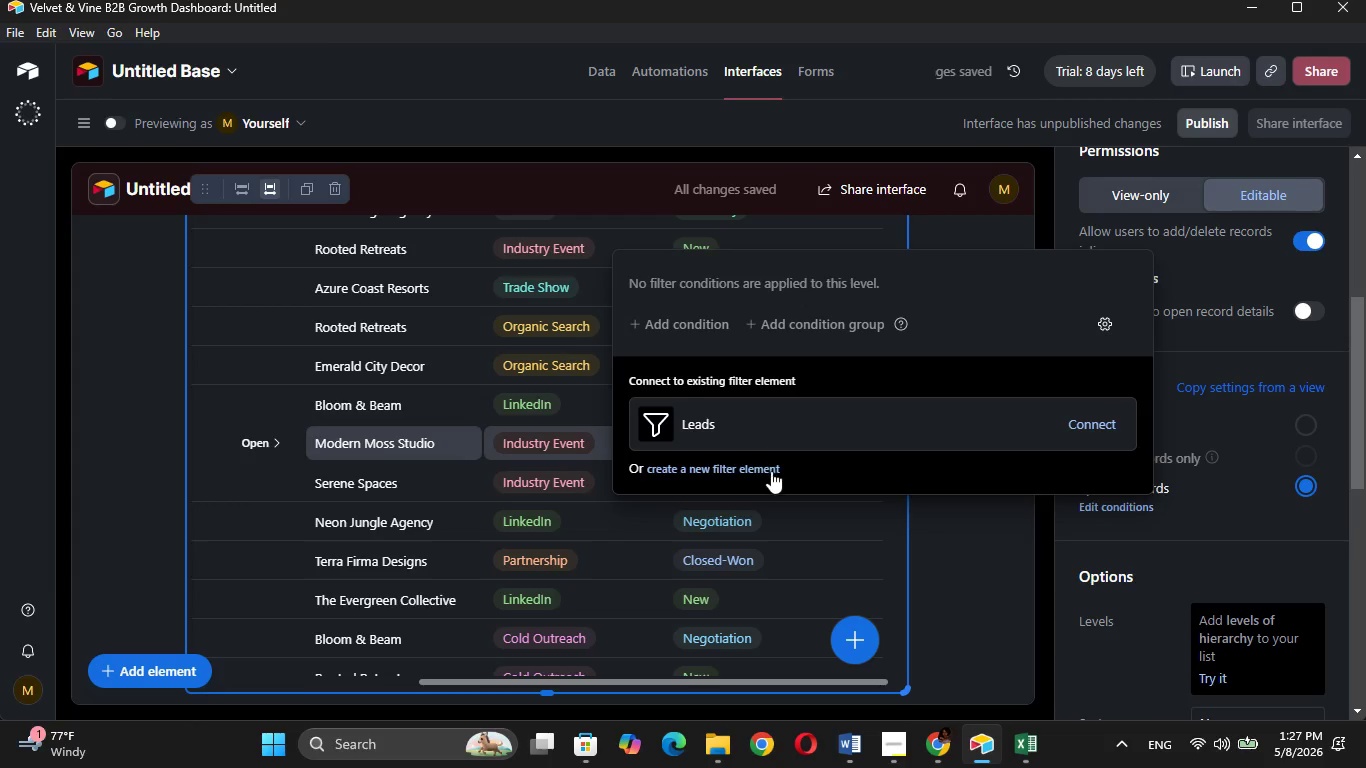 
wait(6.33)
 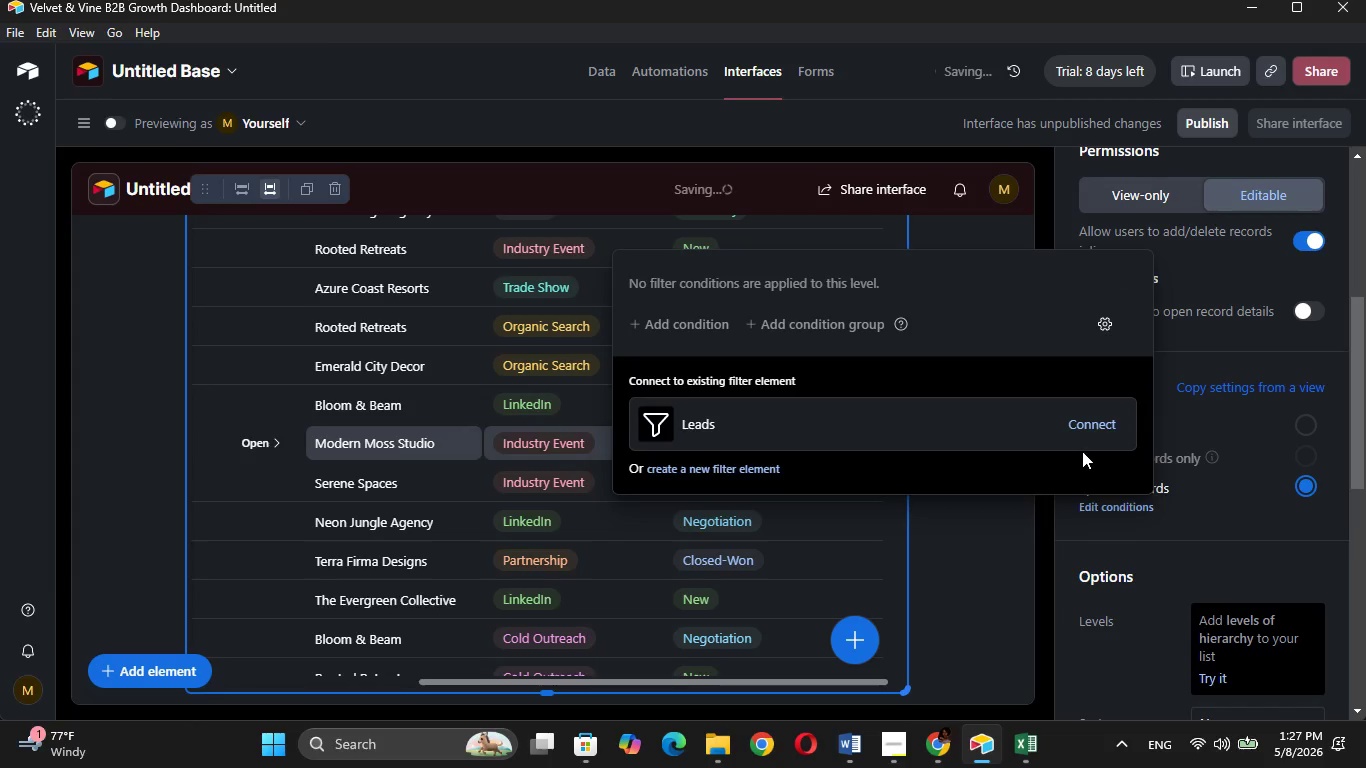 
left_click([1113, 515])
 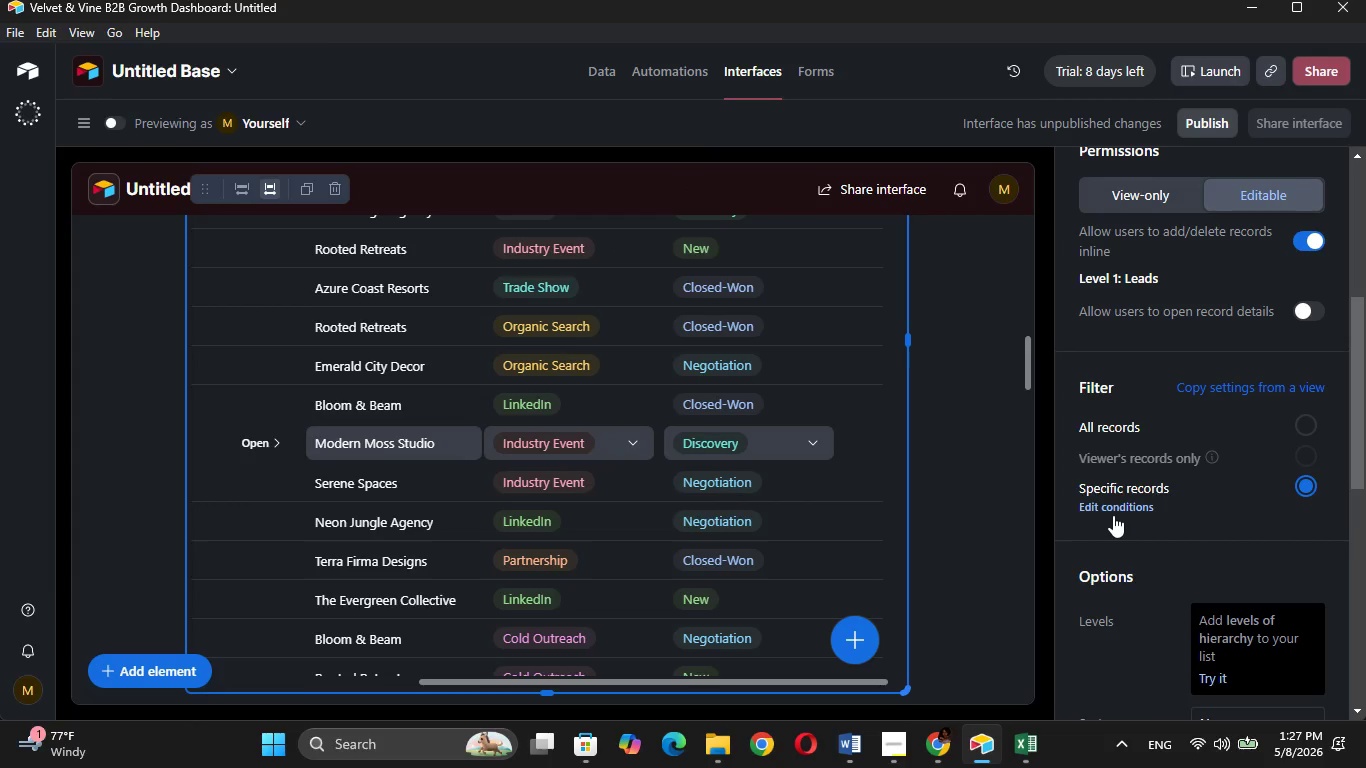 
left_click([1113, 515])
 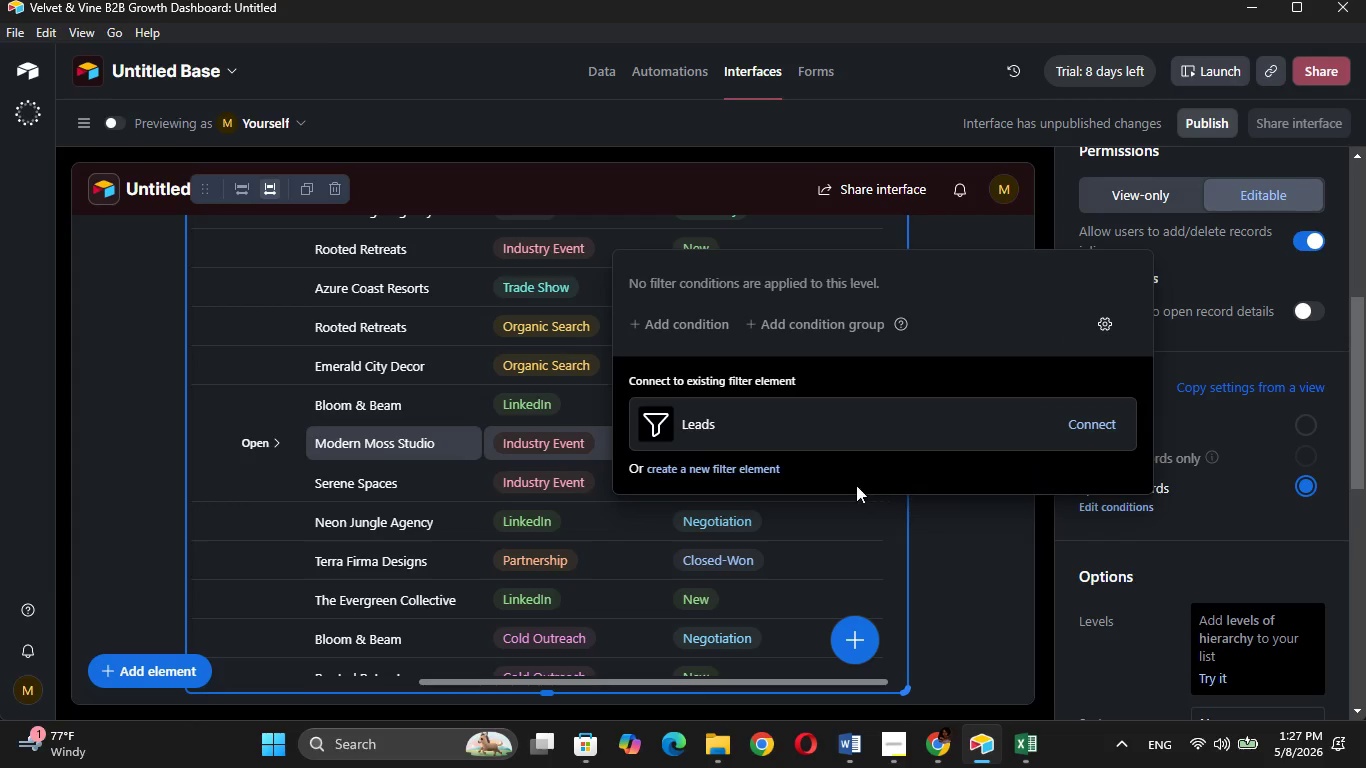 
left_click([847, 436])
 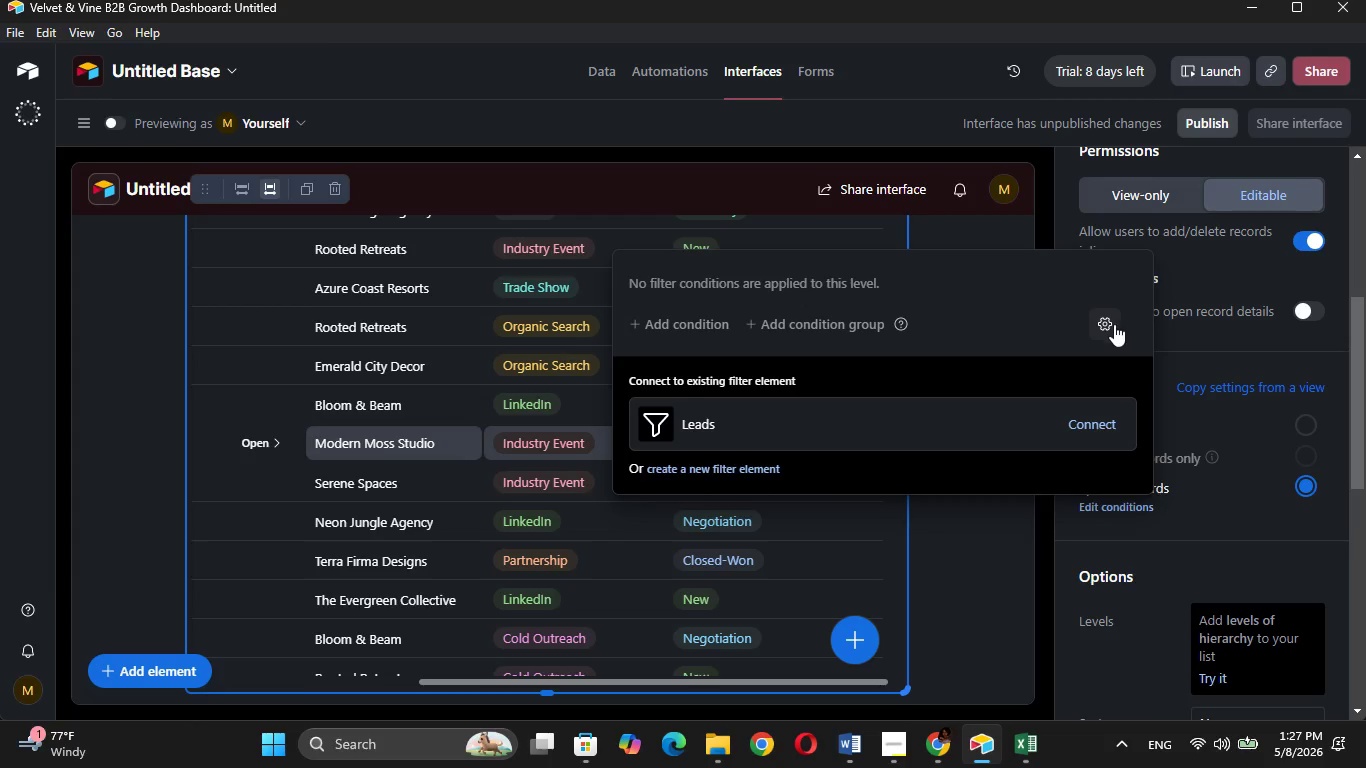 
wait(6.86)
 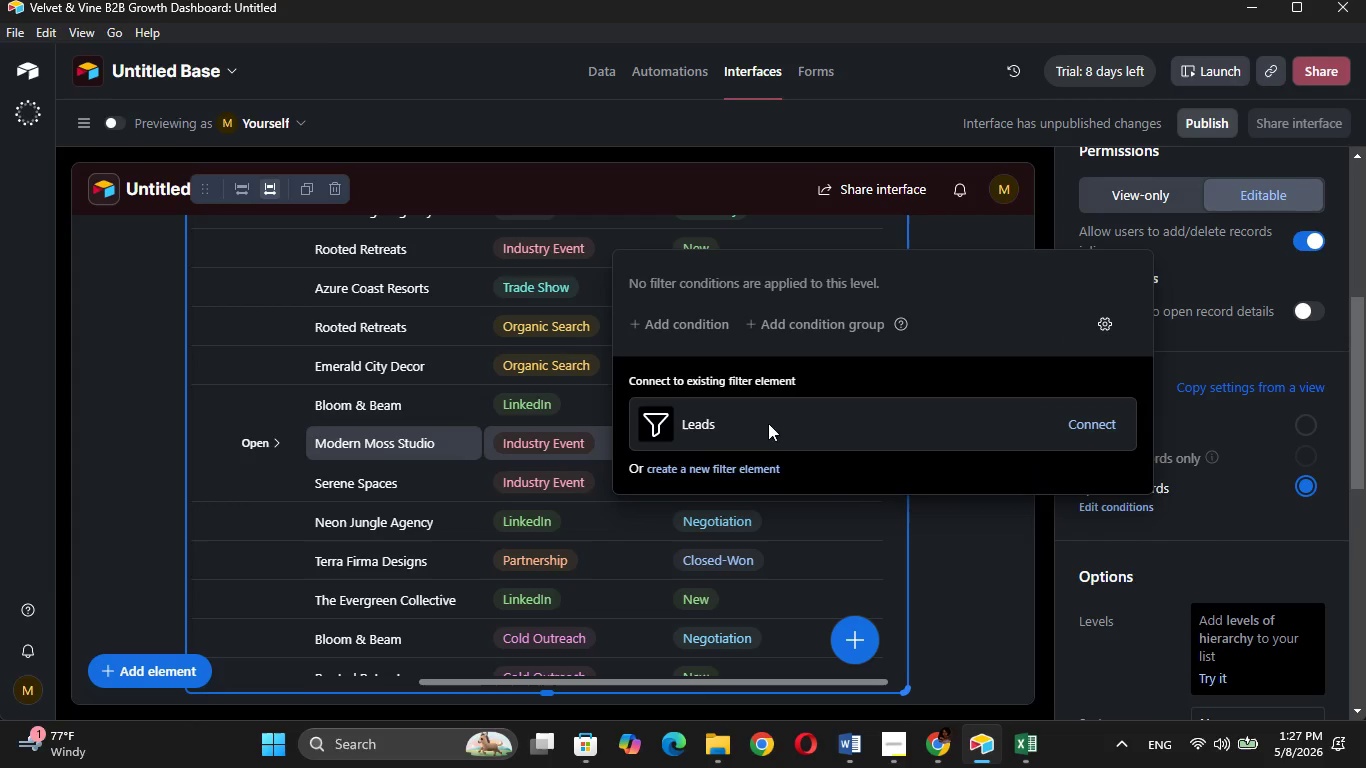 
left_click([889, 390])
 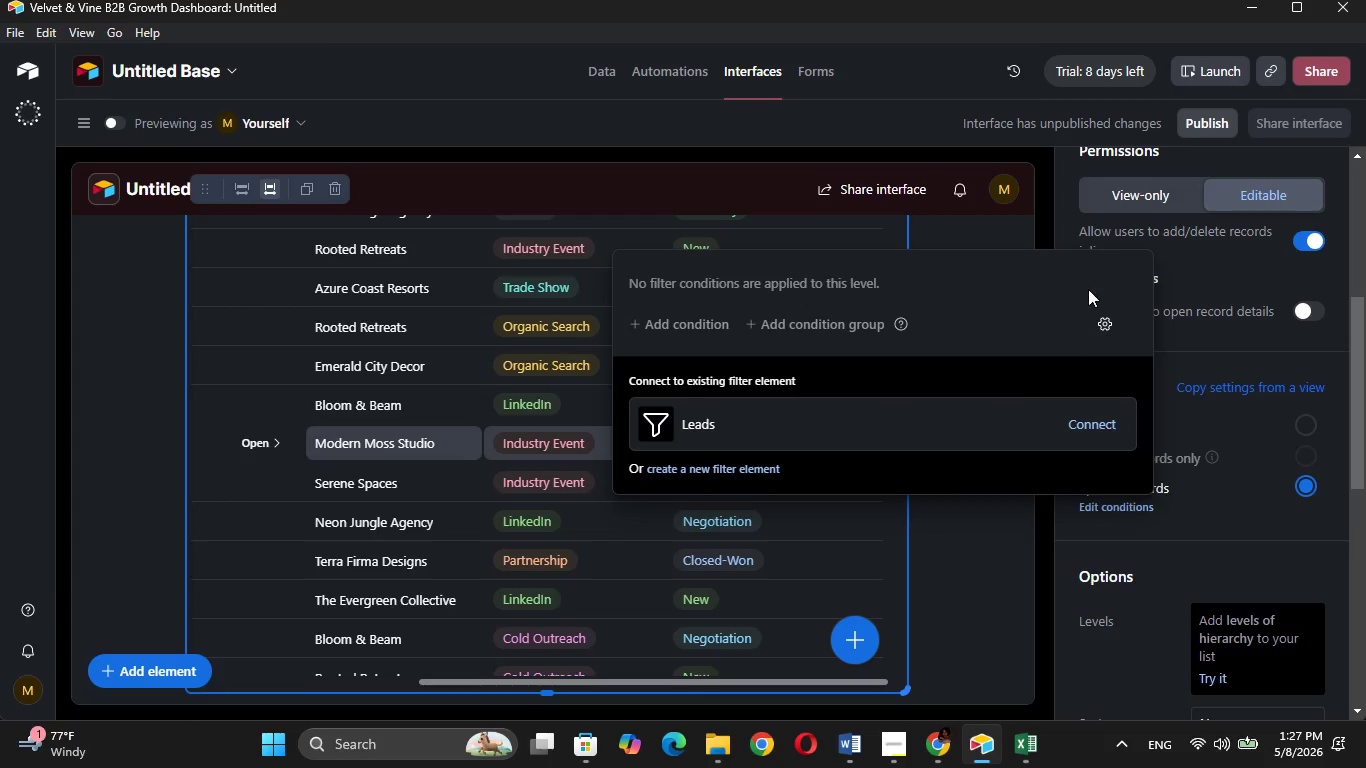 
left_click([1141, 474])
 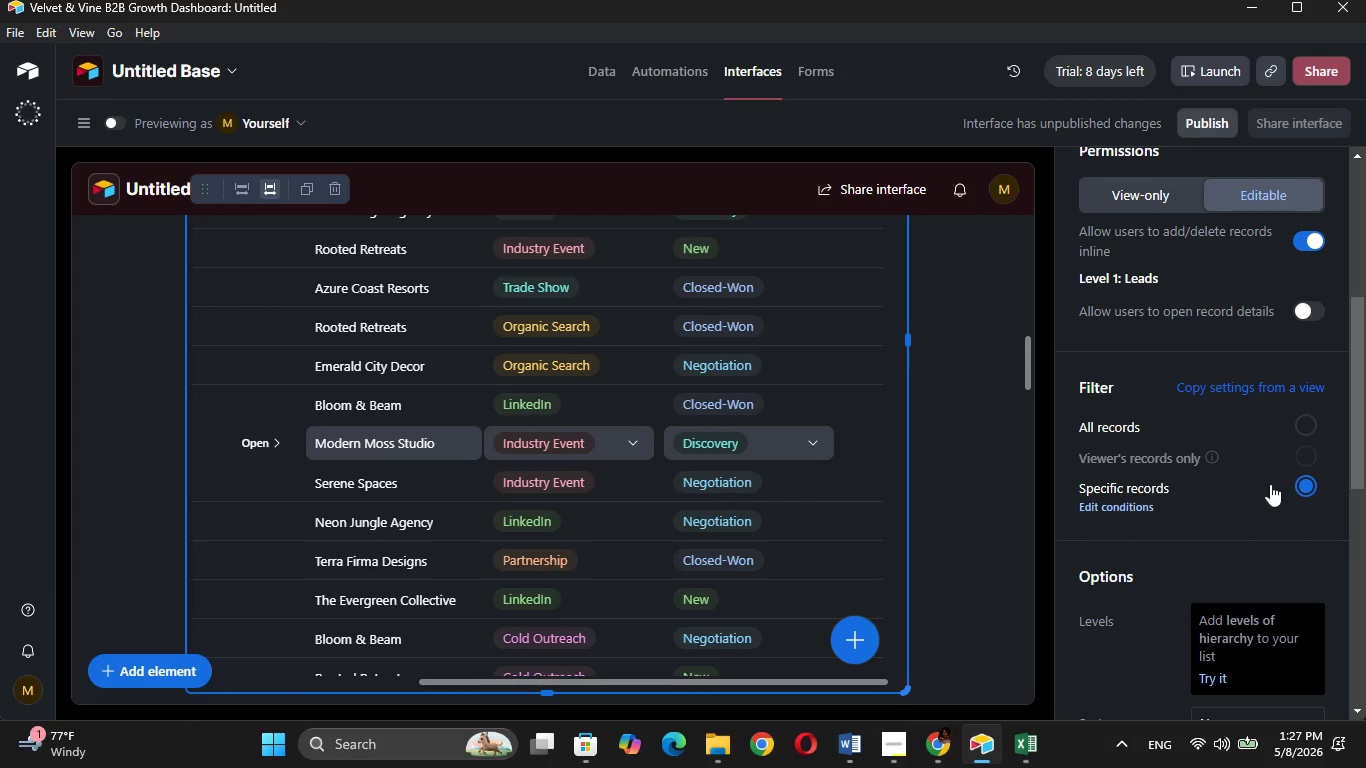 
left_click([1315, 484])
 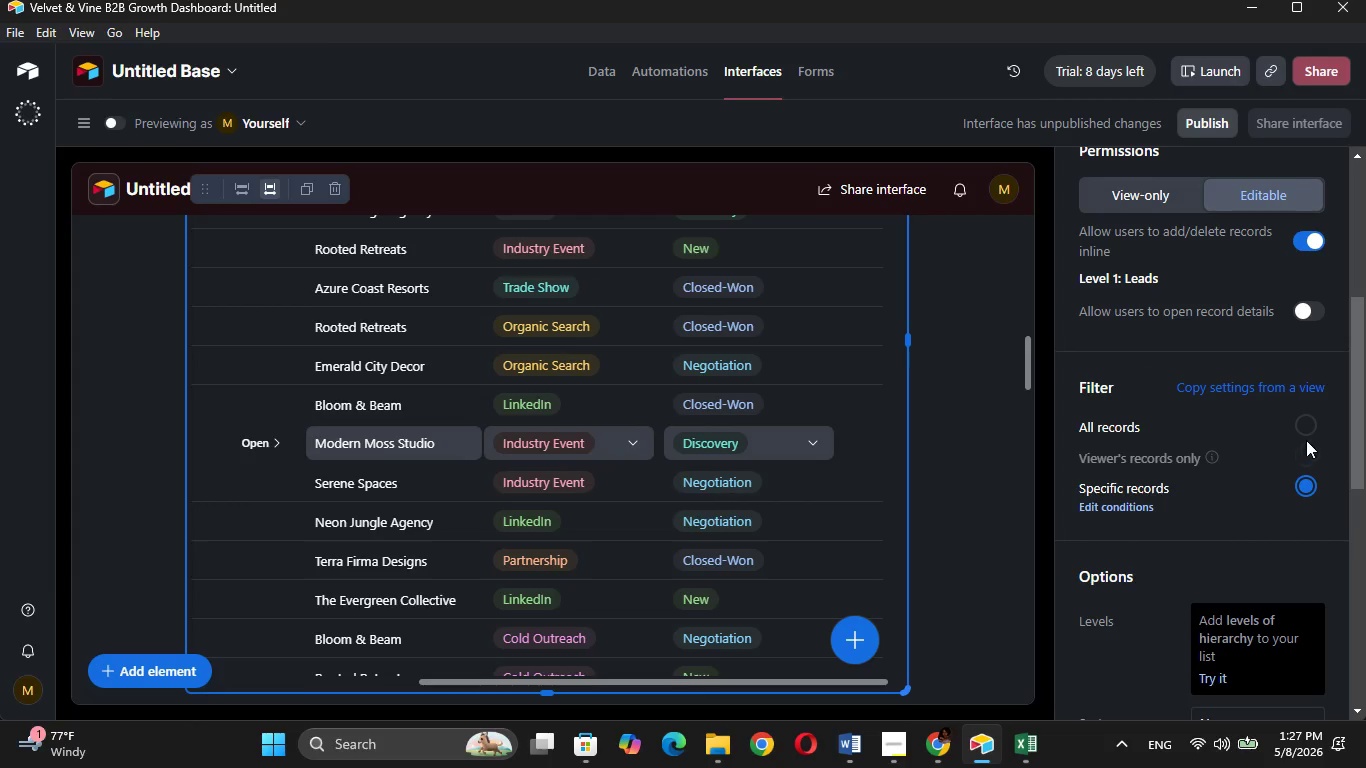 
left_click([1308, 427])
 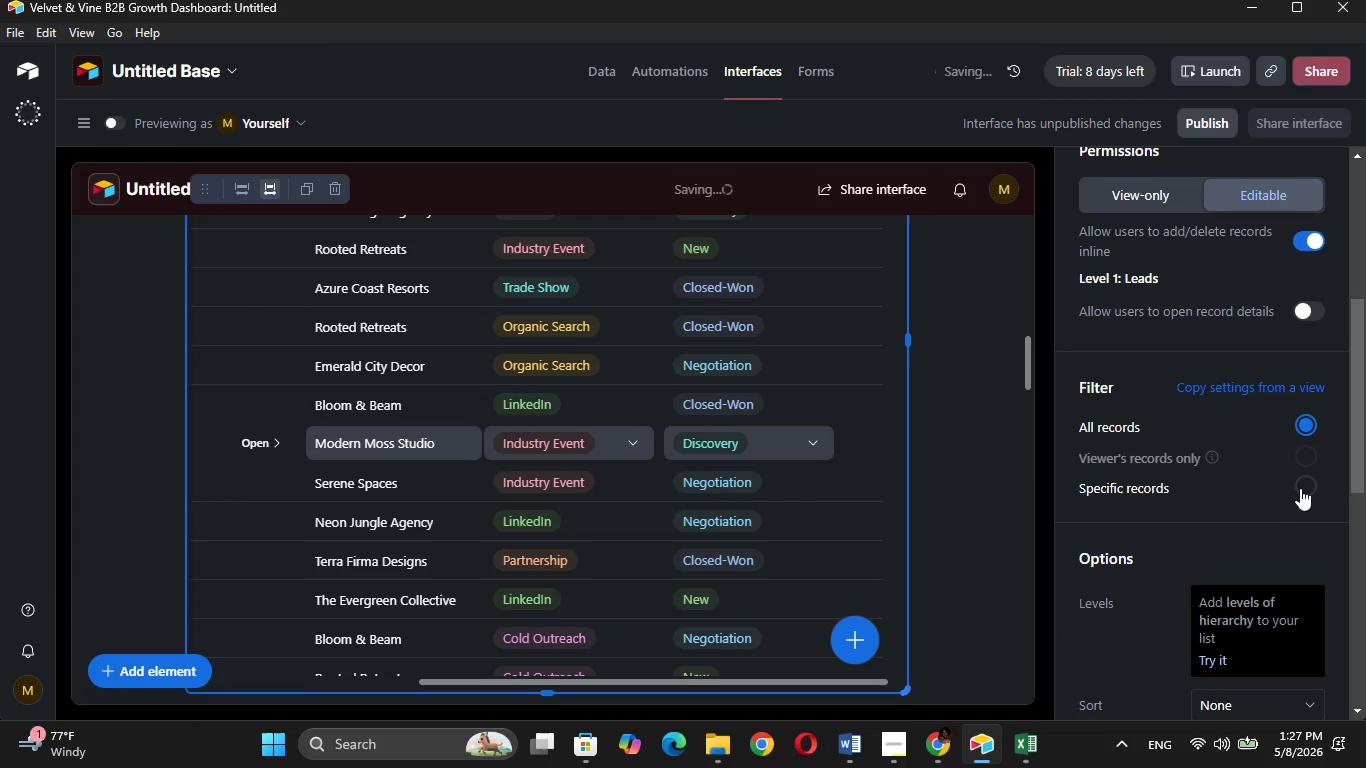 
left_click([1306, 484])
 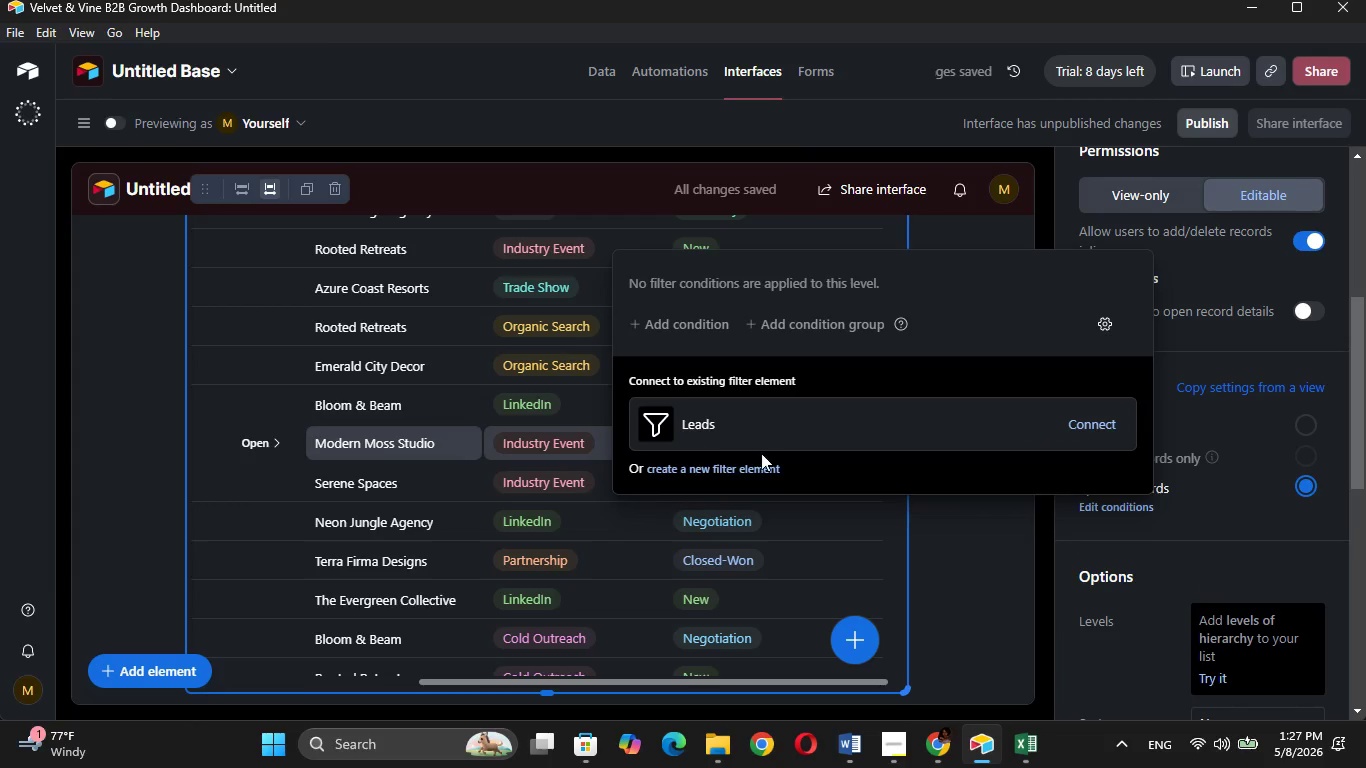 
left_click([1084, 421])
 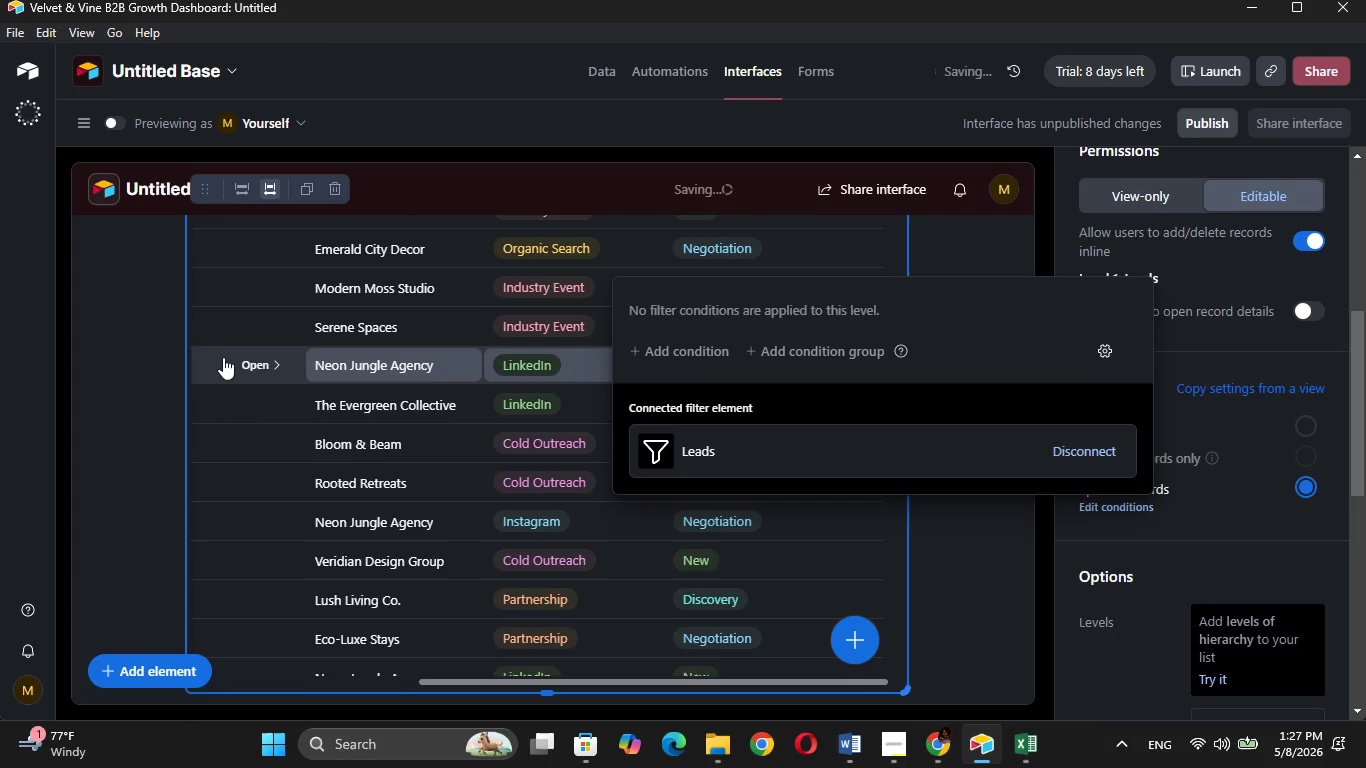 
wait(6.23)
 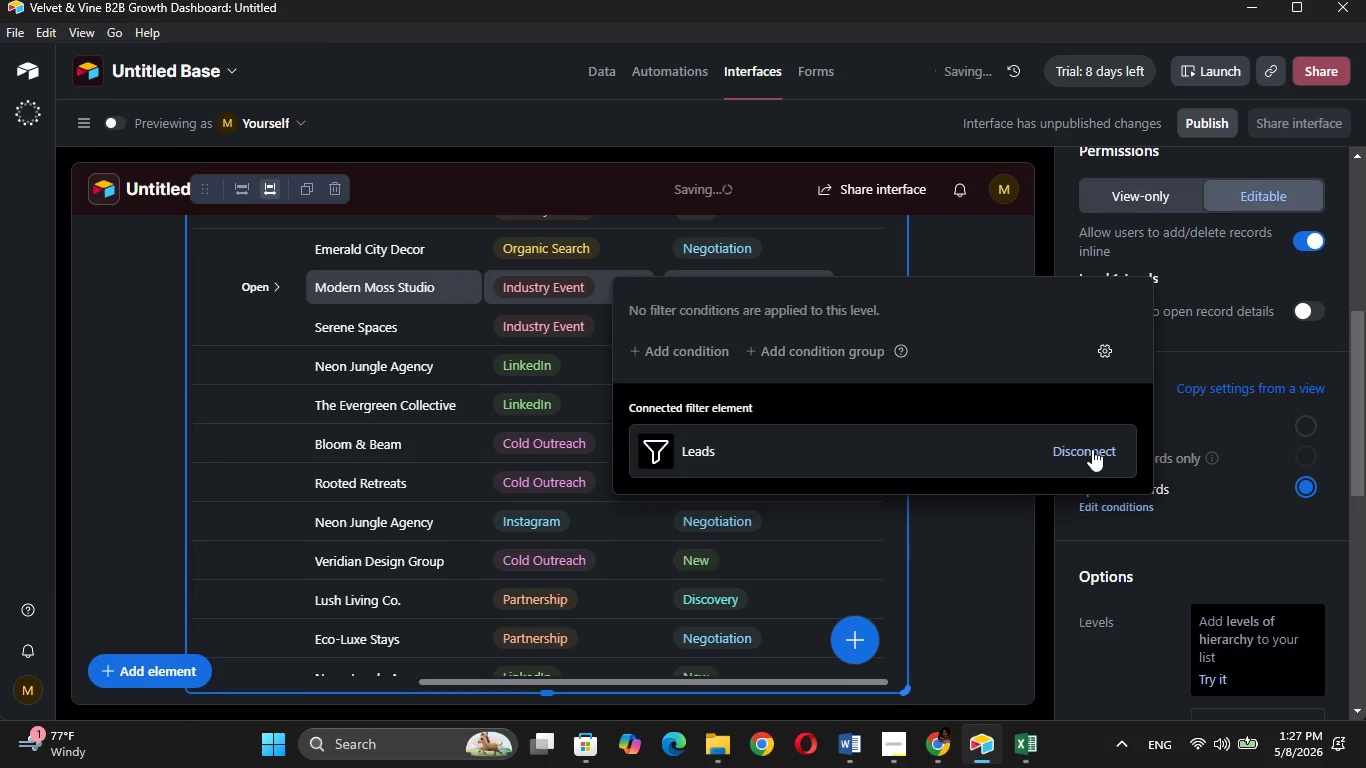 
left_click([103, 379])
 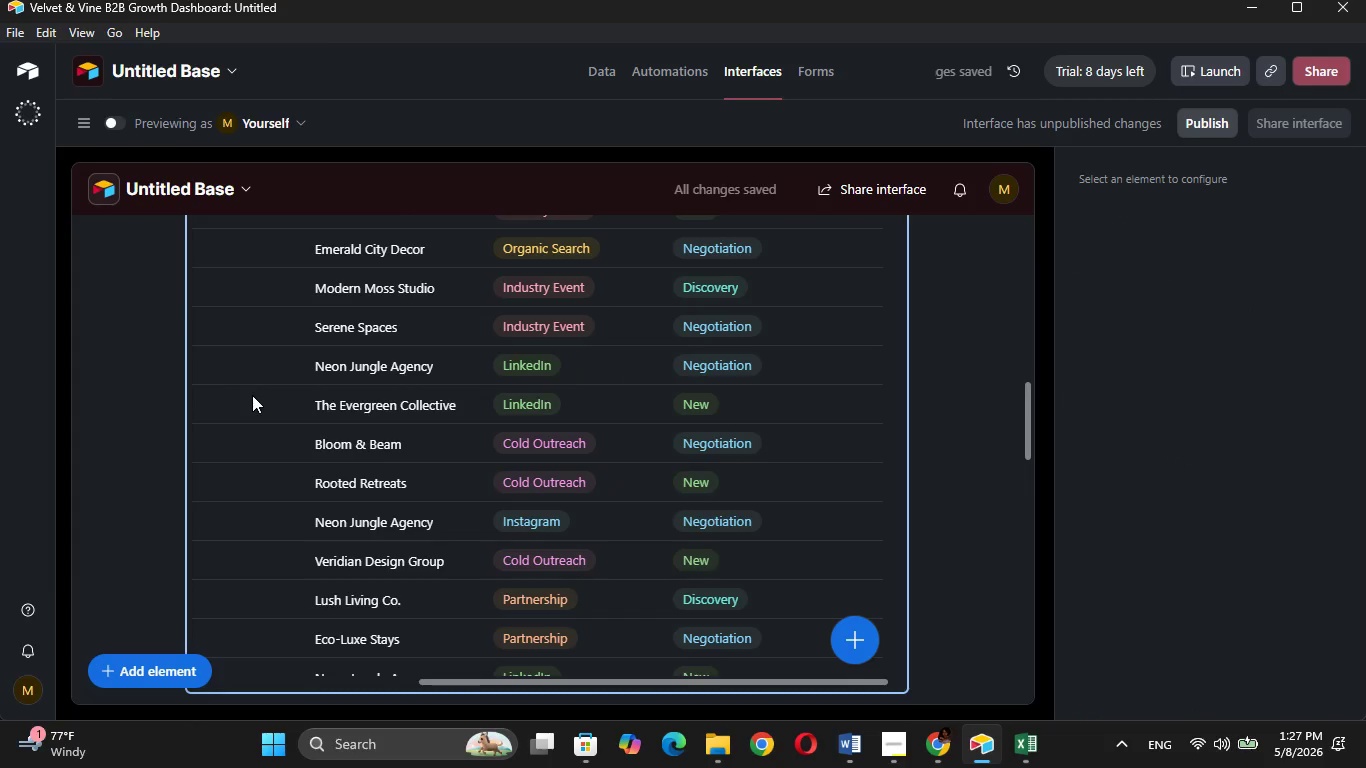 
left_click([252, 395])
 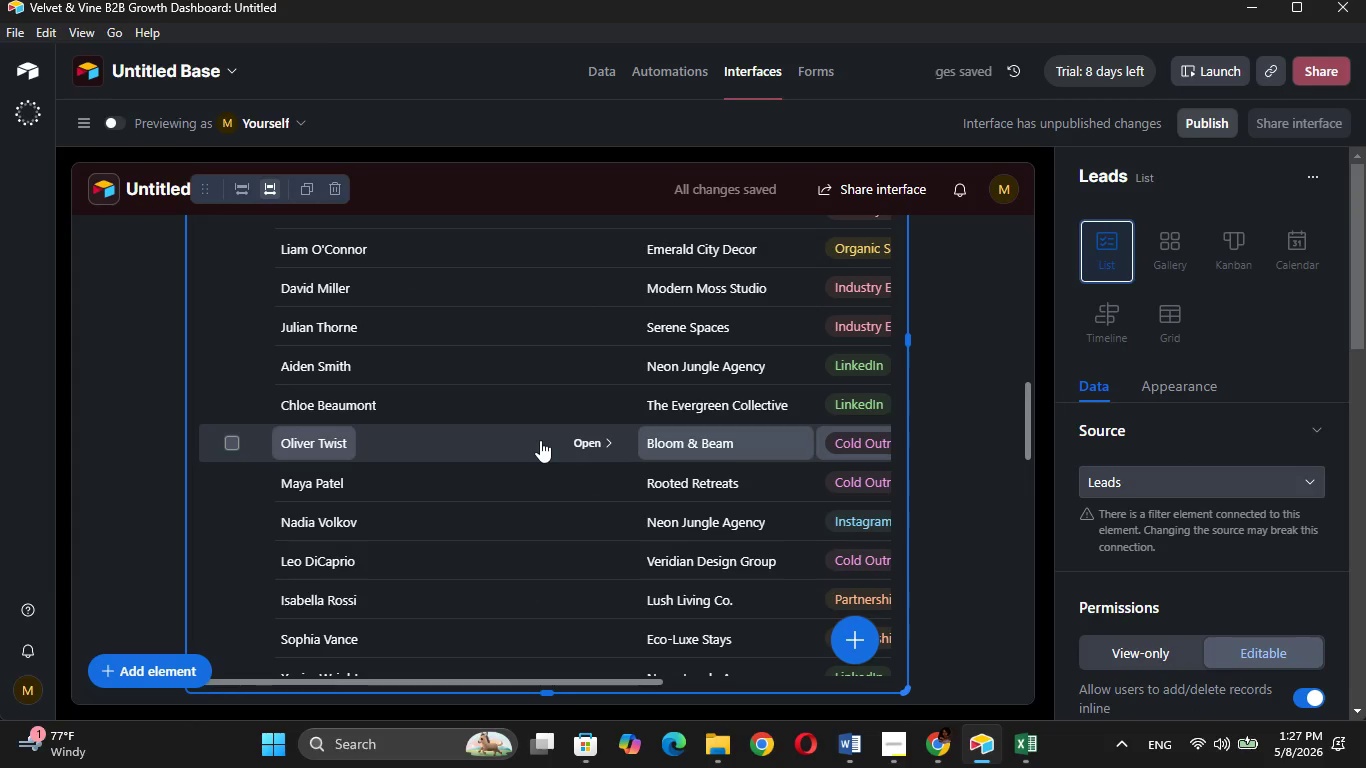 
hold_key(key=ArrowRight, duration=0.77)
 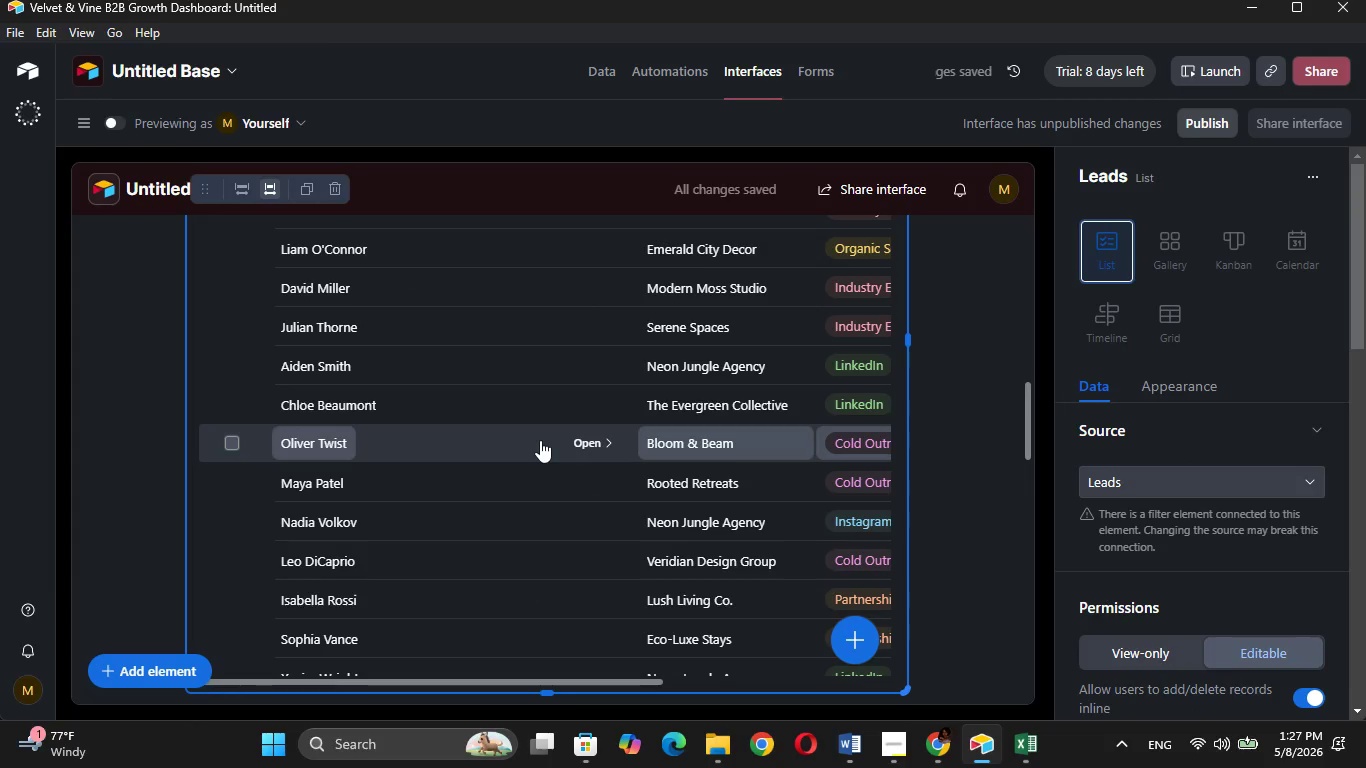 
key(ArrowRight)
 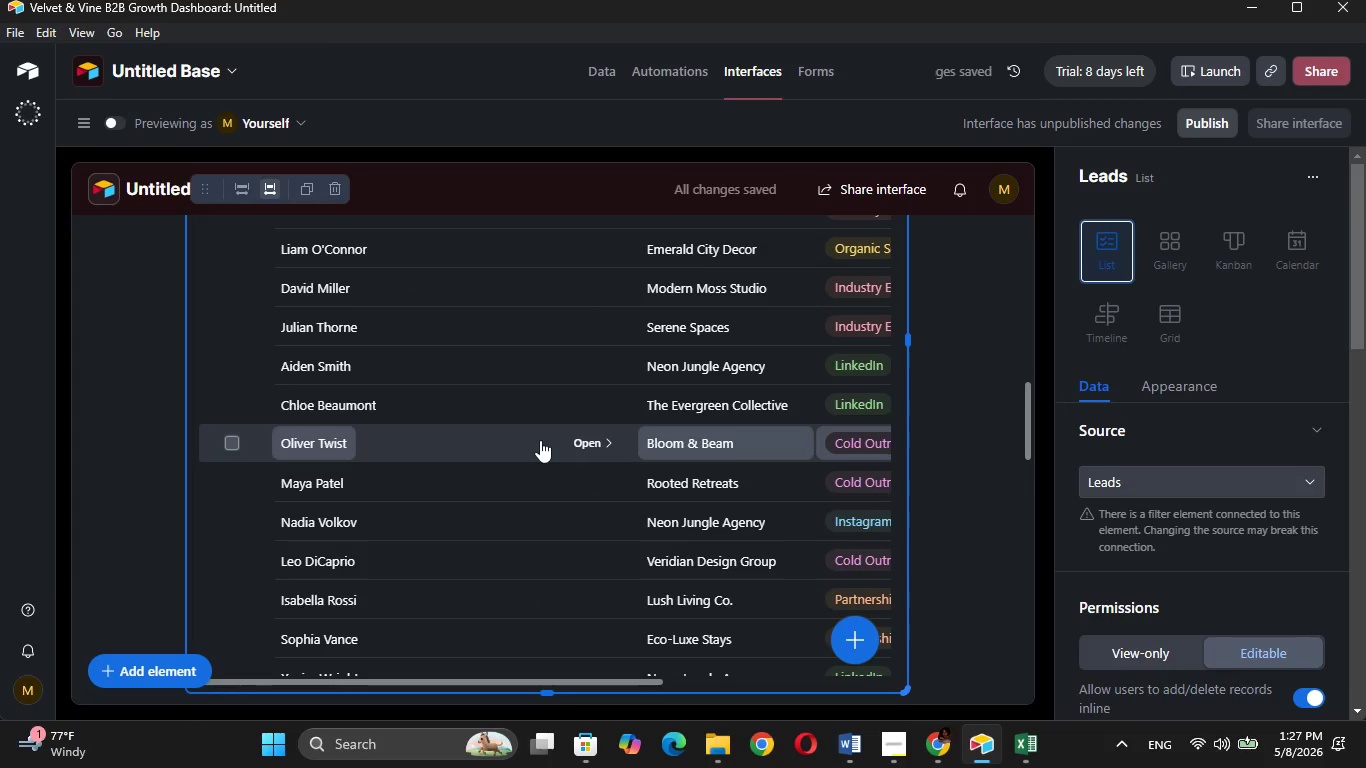 
key(ArrowRight)
 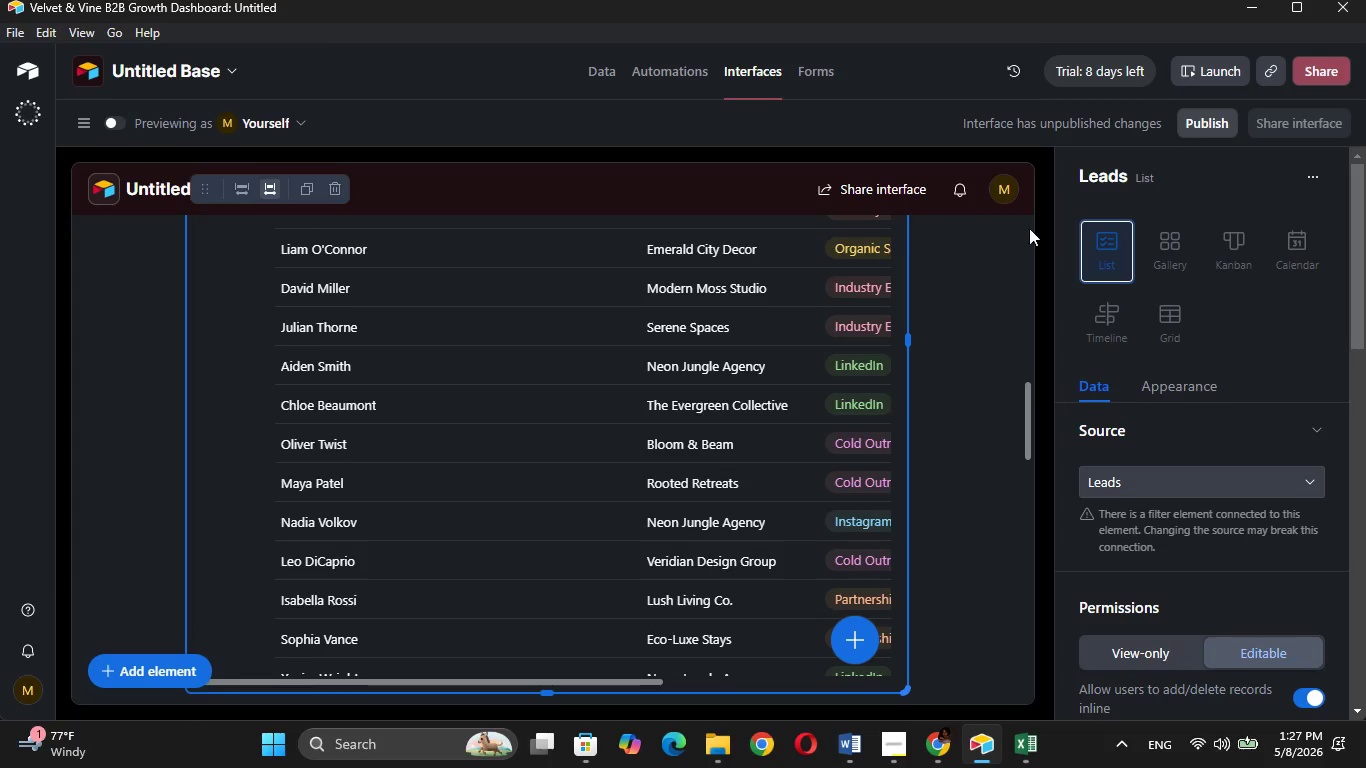 
scroll: coordinate [1200, 470], scroll_direction: down, amount: 5.0
 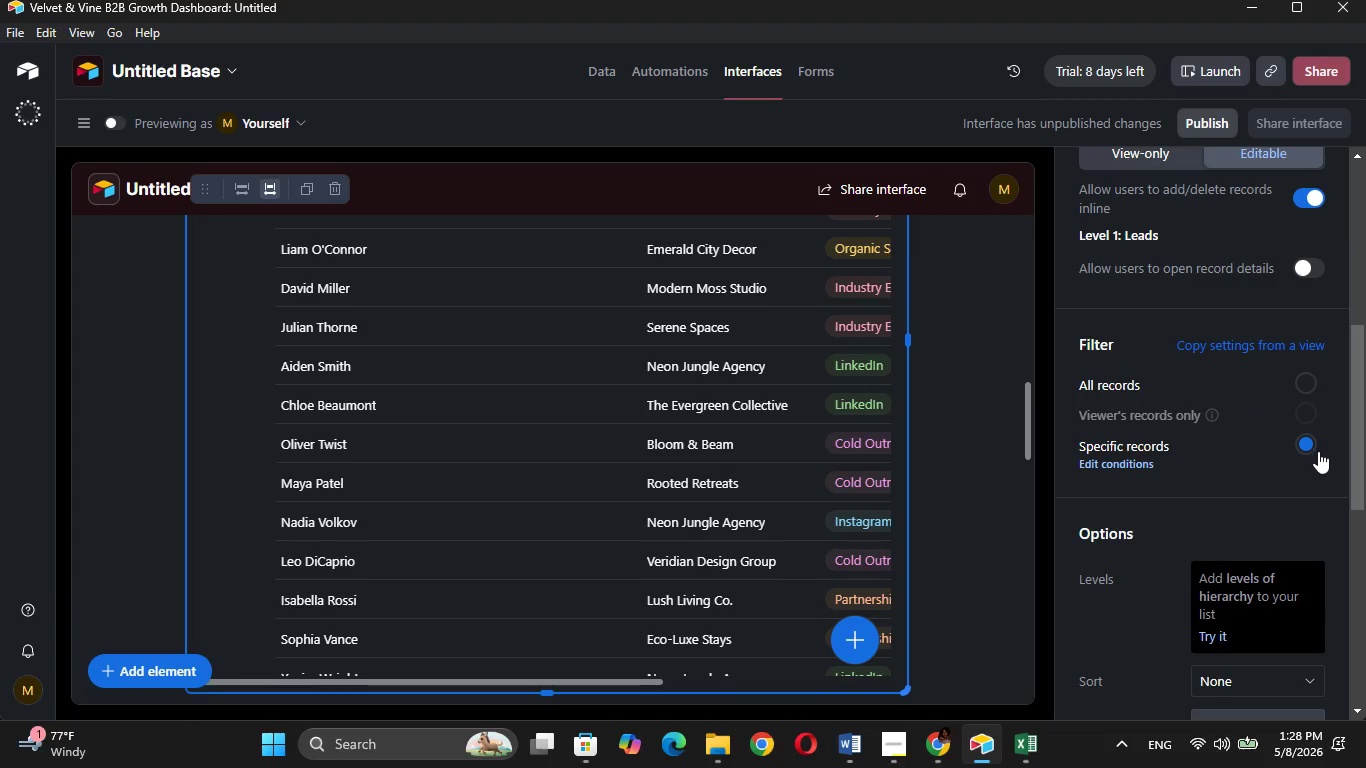 
left_click([1144, 467])
 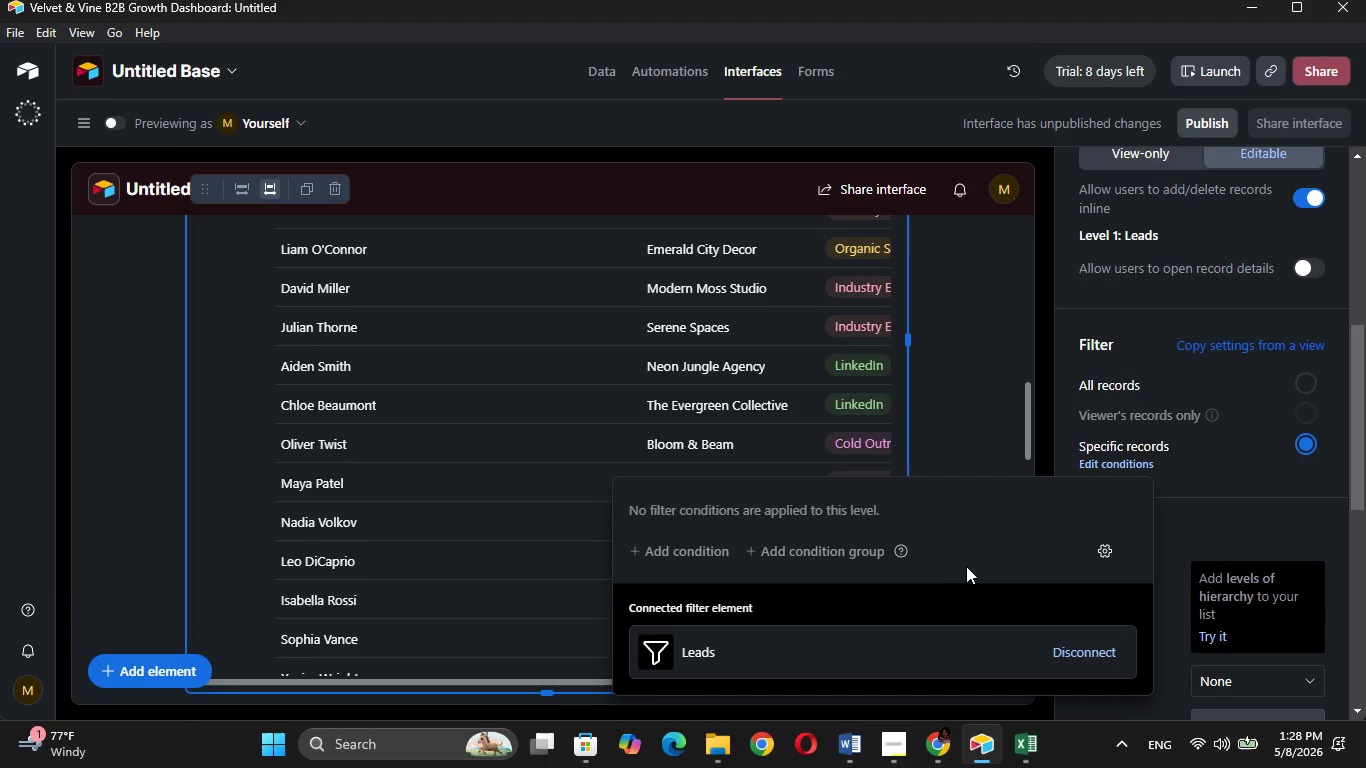 
scroll: coordinate [975, 570], scroll_direction: down, amount: 2.0
 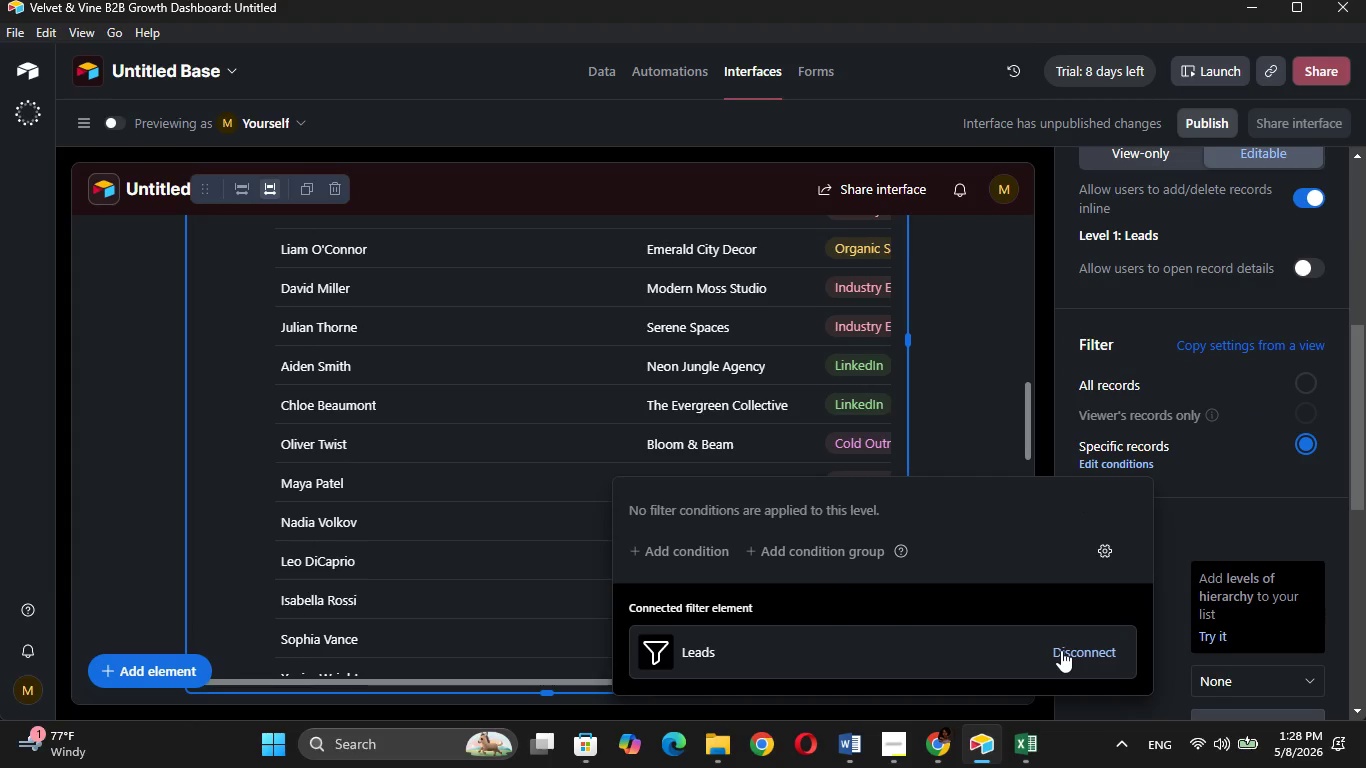 
left_click([1061, 650])
 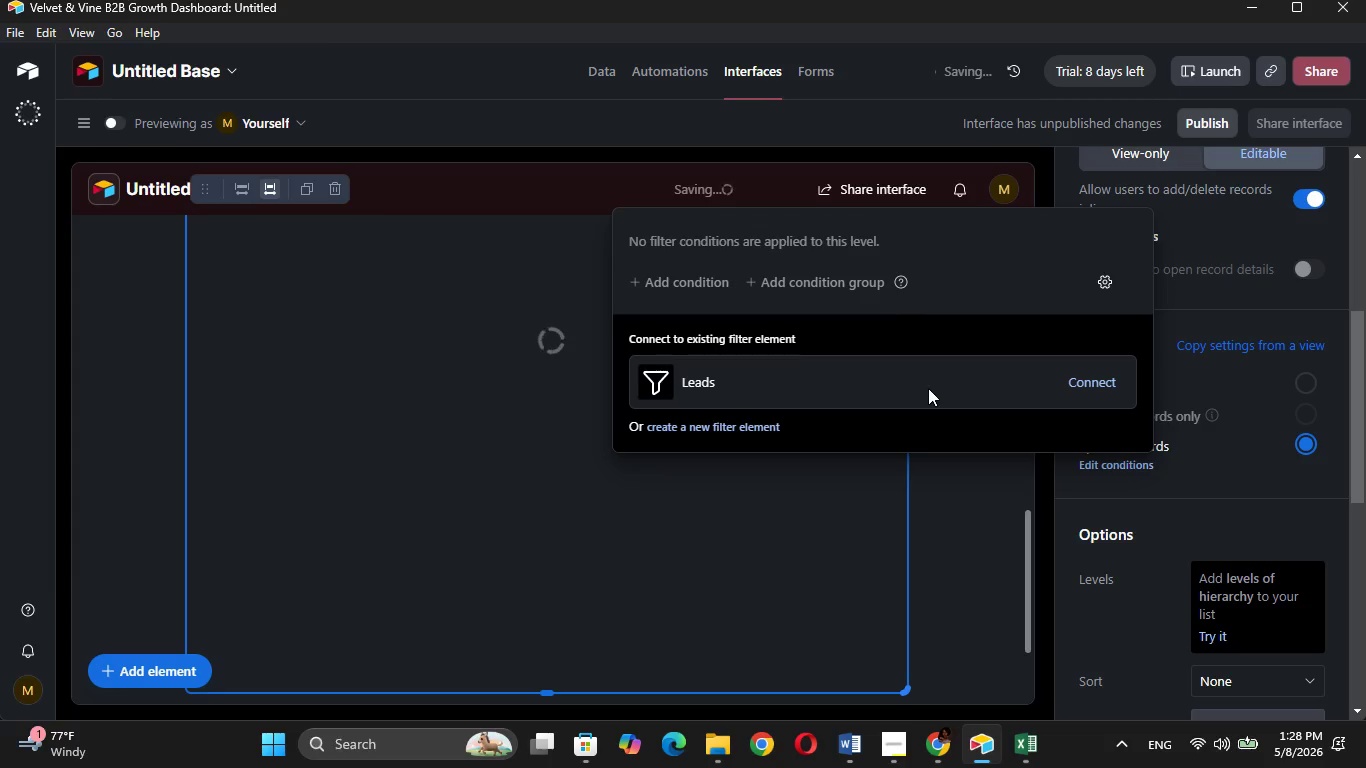 
left_click([793, 494])
 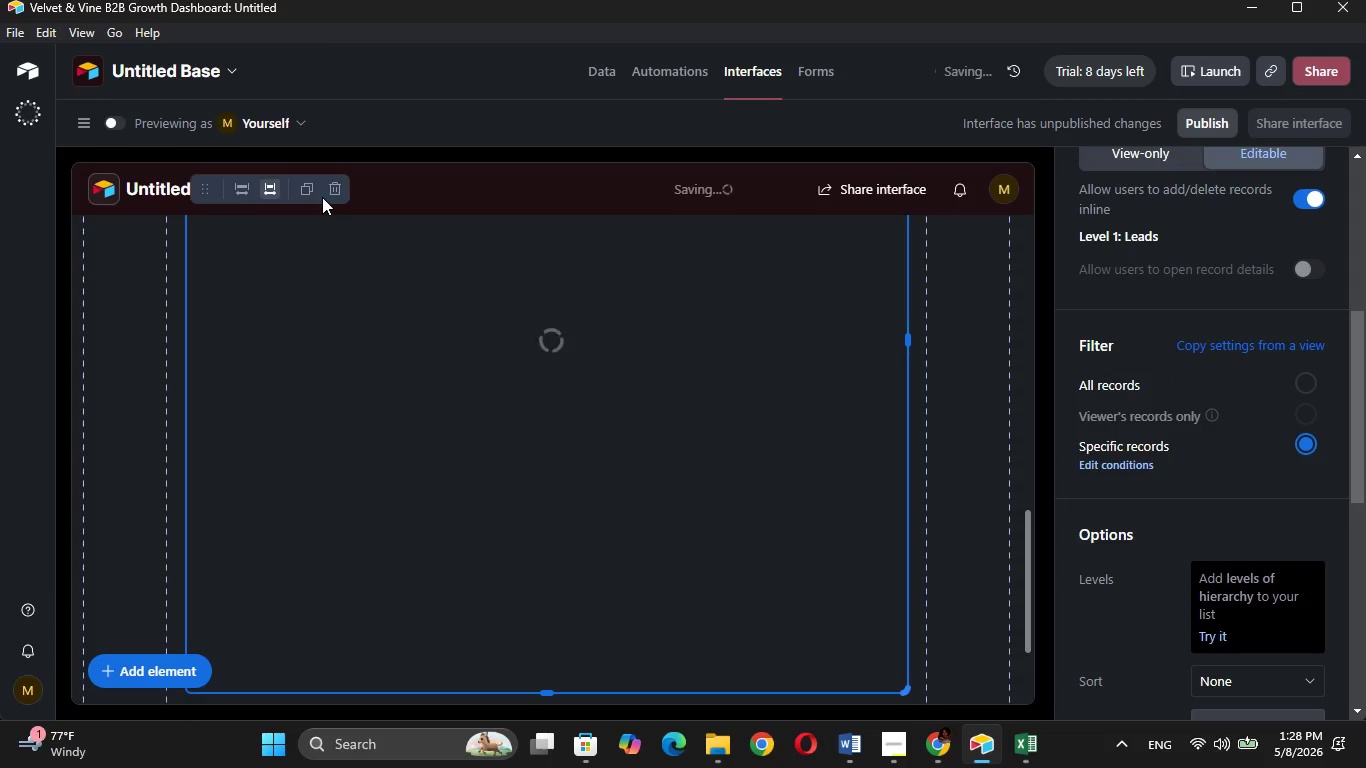 
left_click([328, 194])
 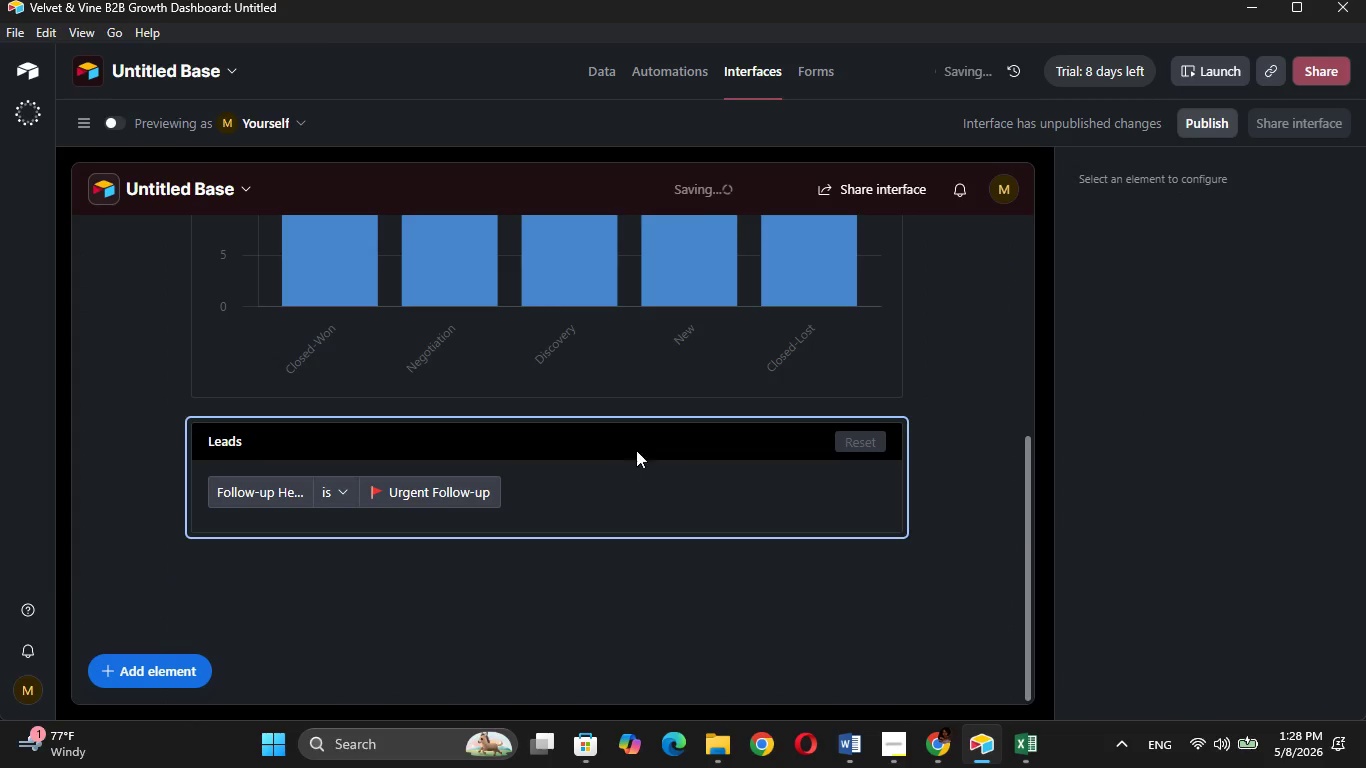 
left_click([733, 490])
 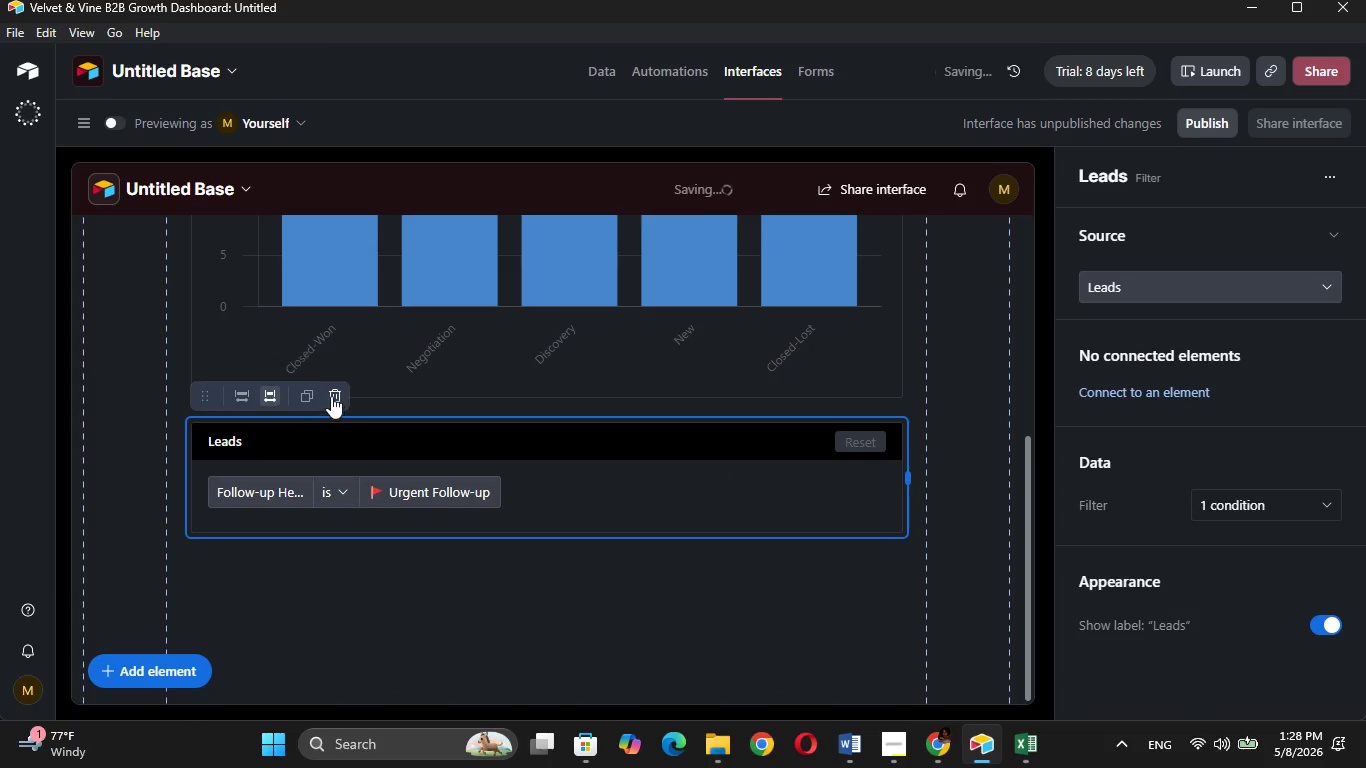 
left_click([478, 601])
 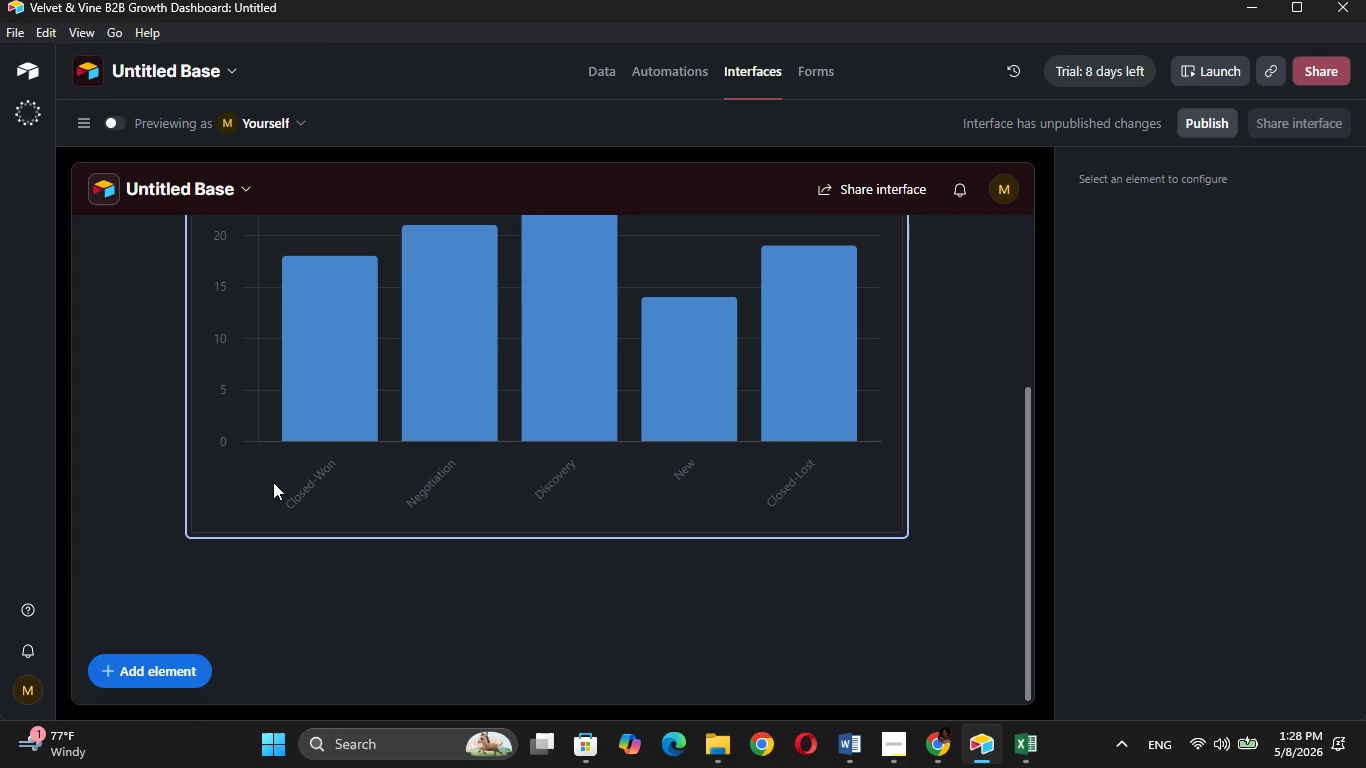 
wait(7.8)
 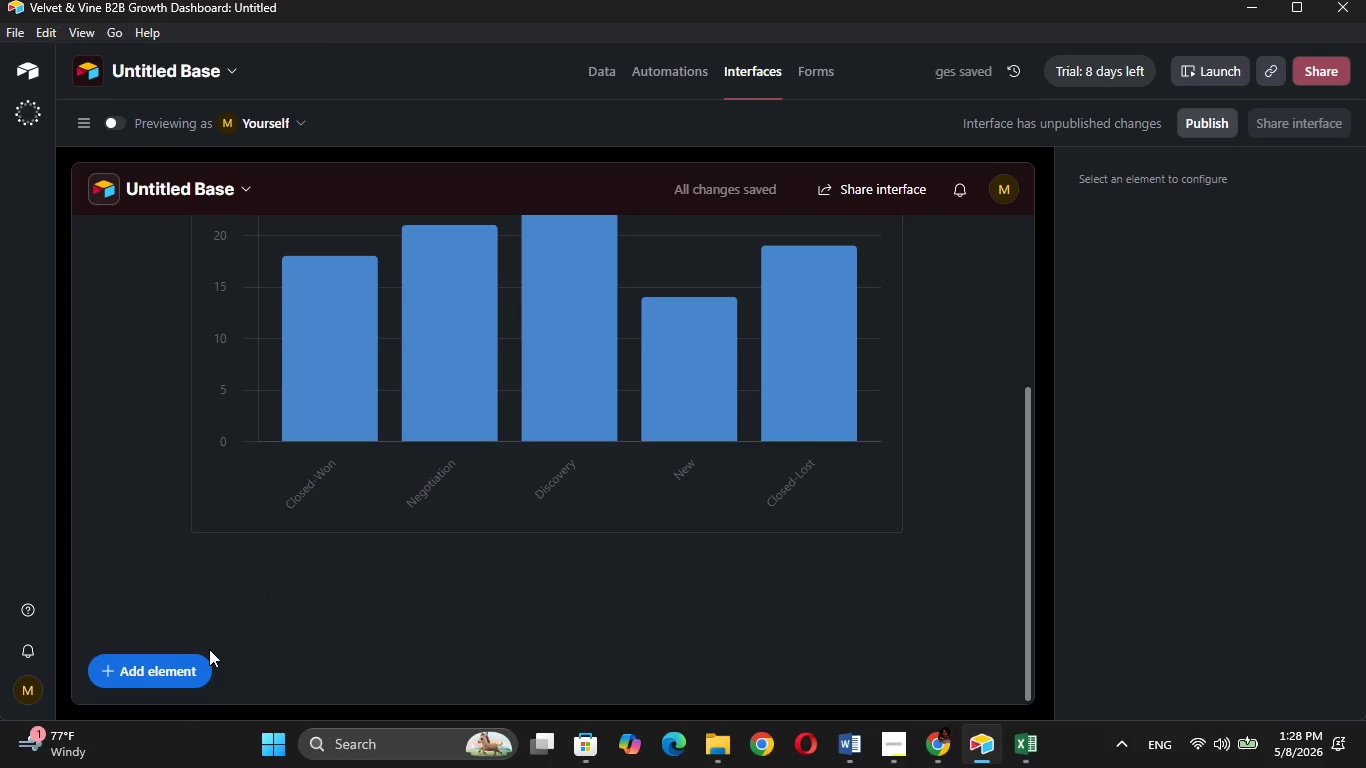 
left_click([187, 664])
 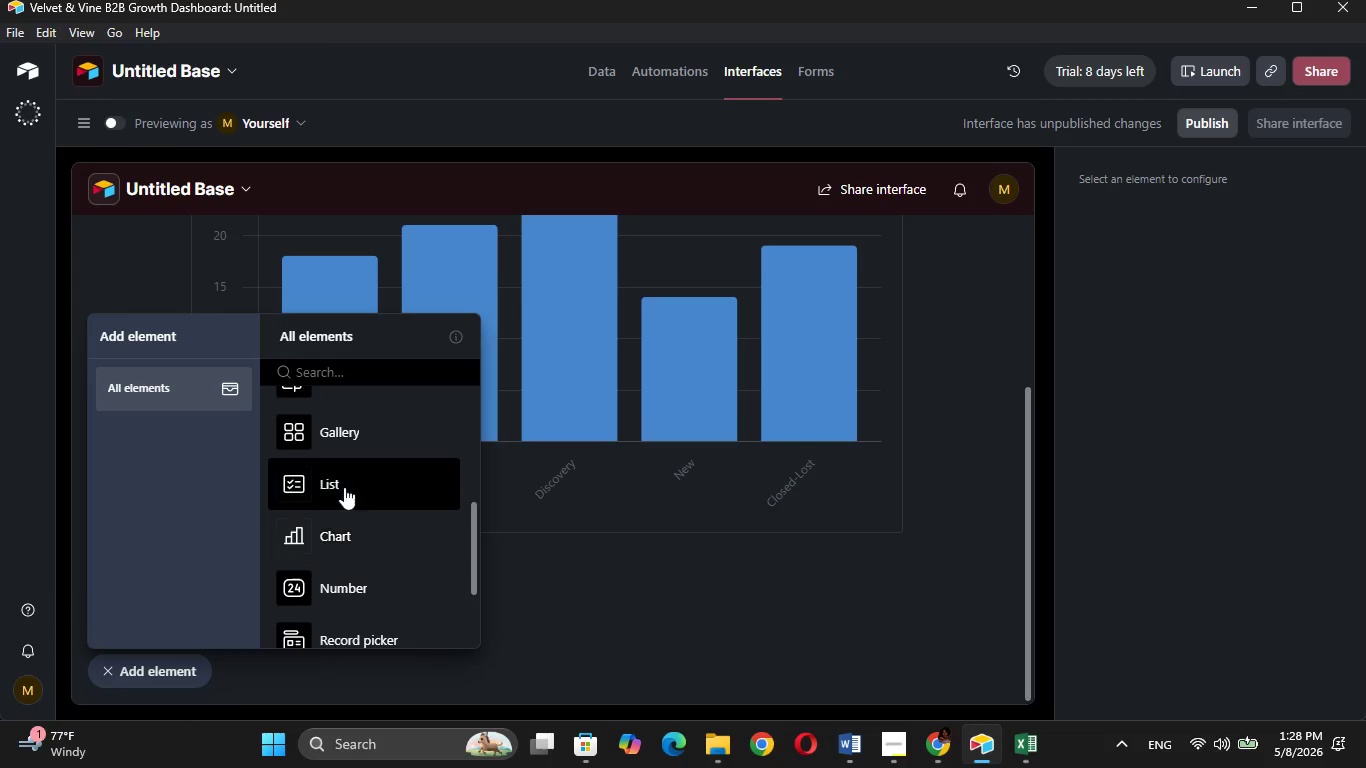 
left_click([343, 476])
 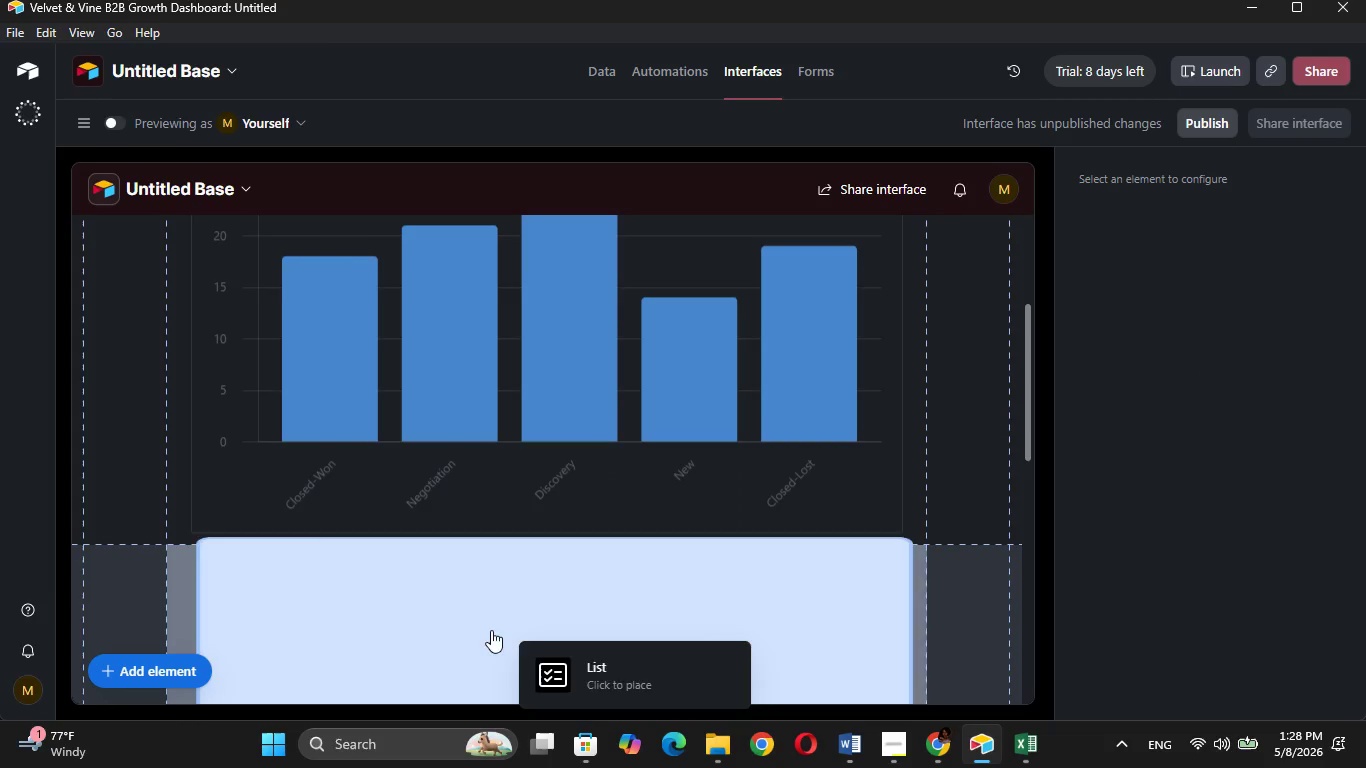 
left_click([497, 620])
 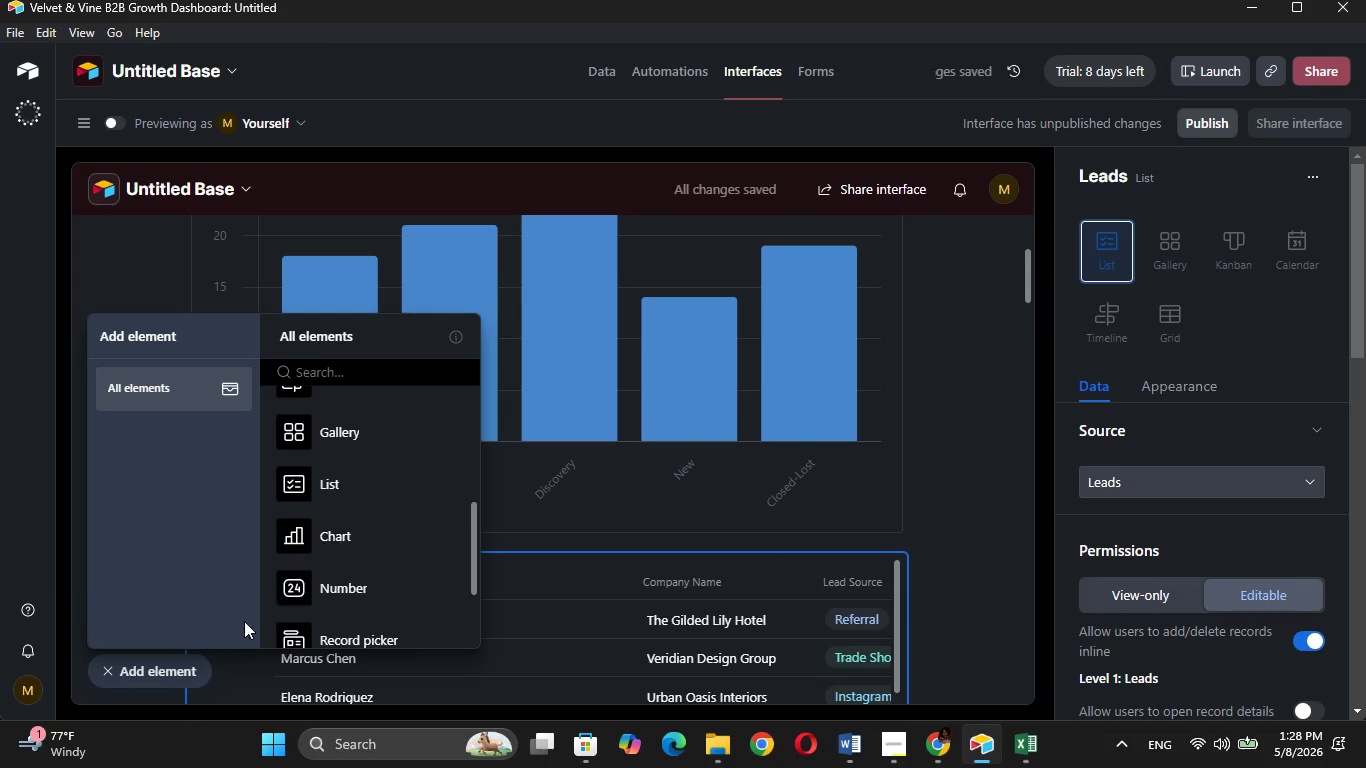 
left_click([161, 673])
 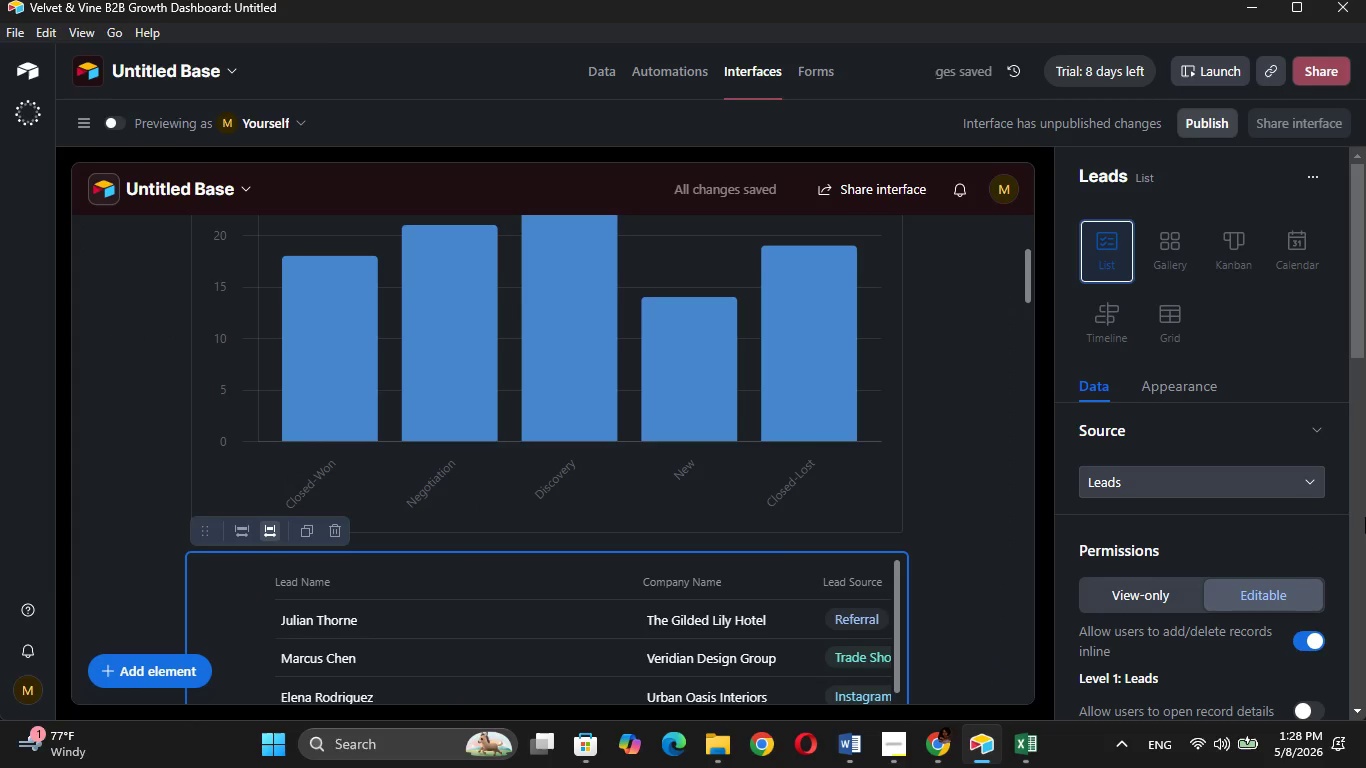 
scroll: coordinate [881, 570], scroll_direction: down, amount: 8.0
 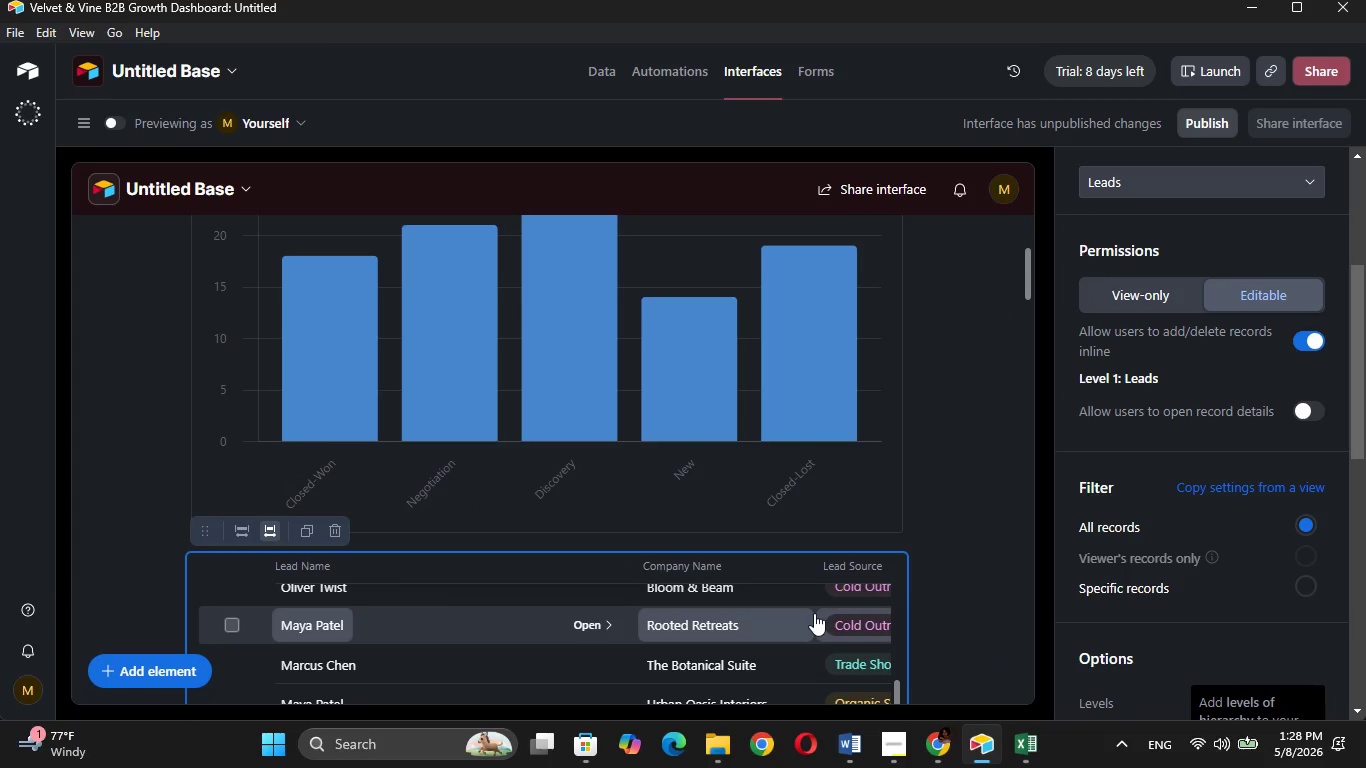 
hold_key(key=ArrowRight, duration=0.45)
 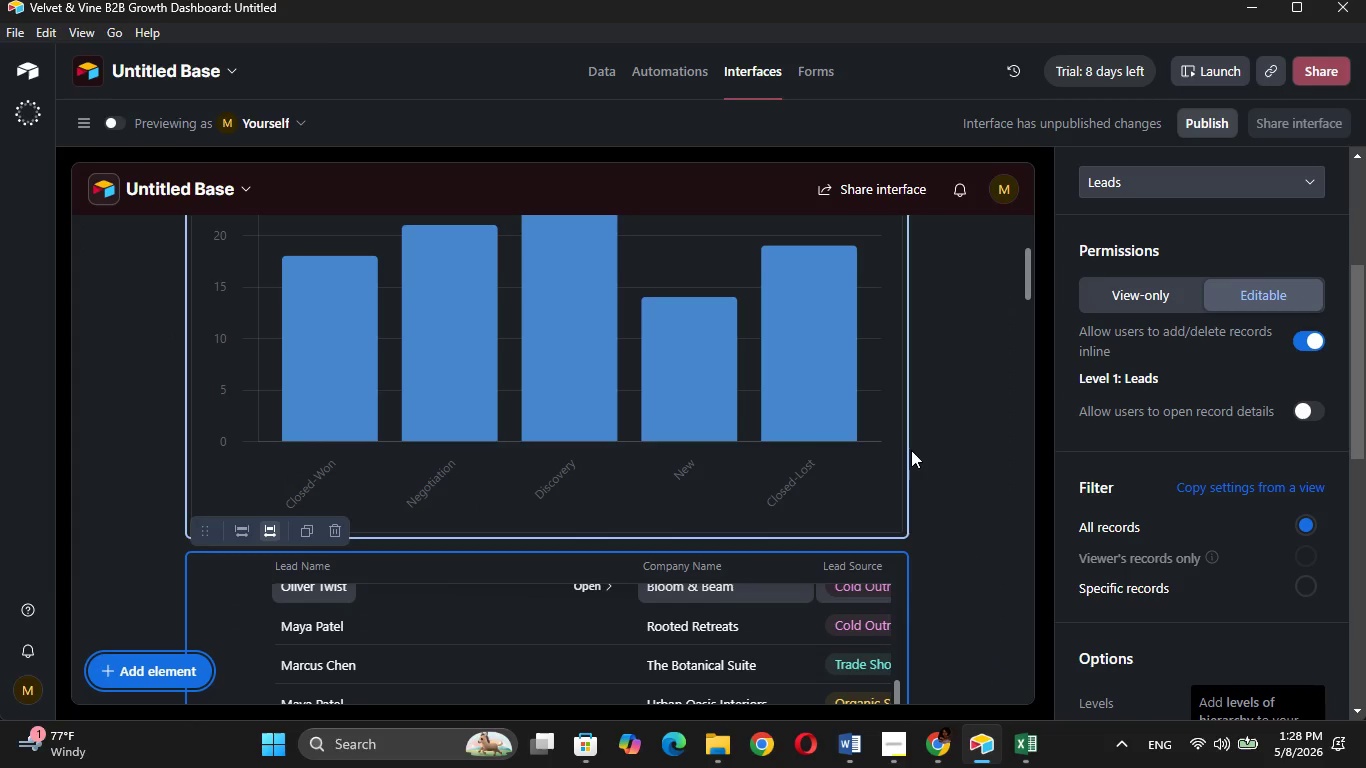 
left_click([991, 458])
 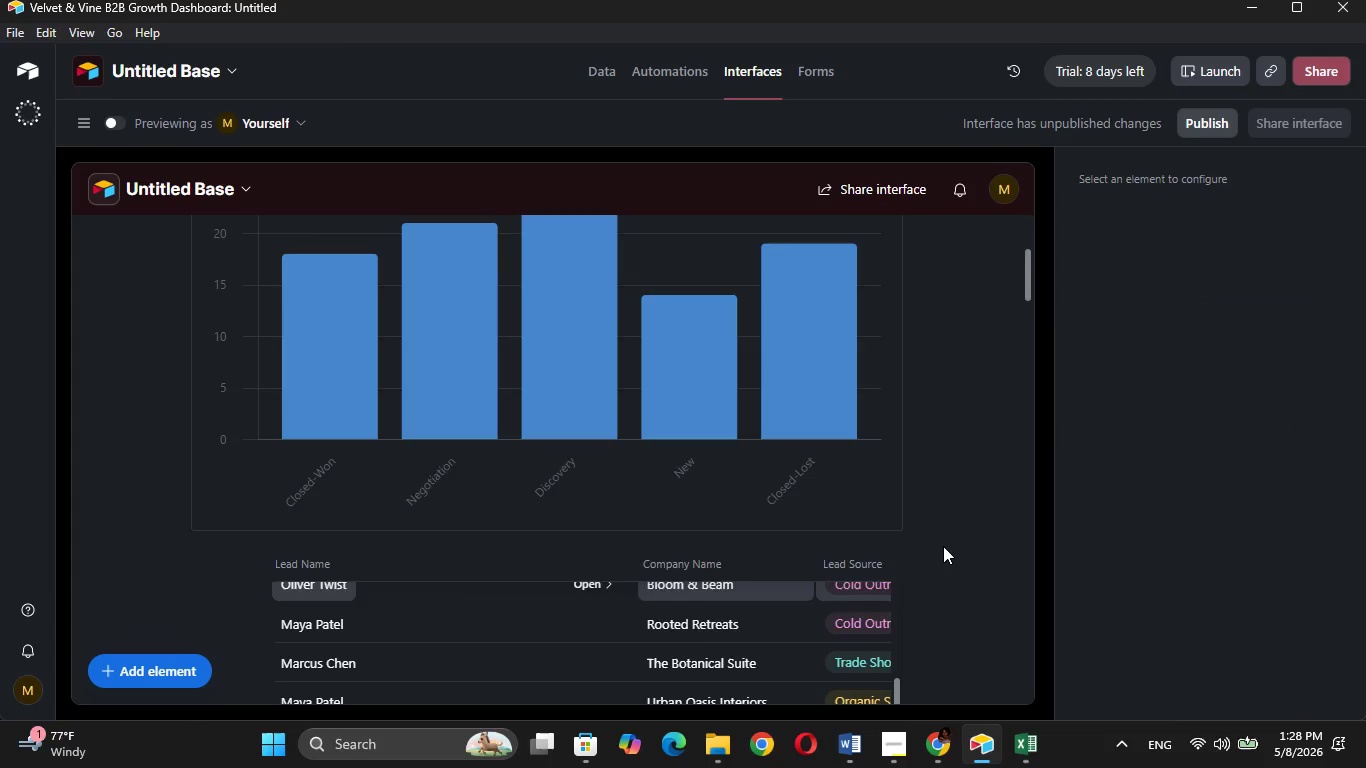 
scroll: coordinate [943, 546], scroll_direction: down, amount: 5.0
 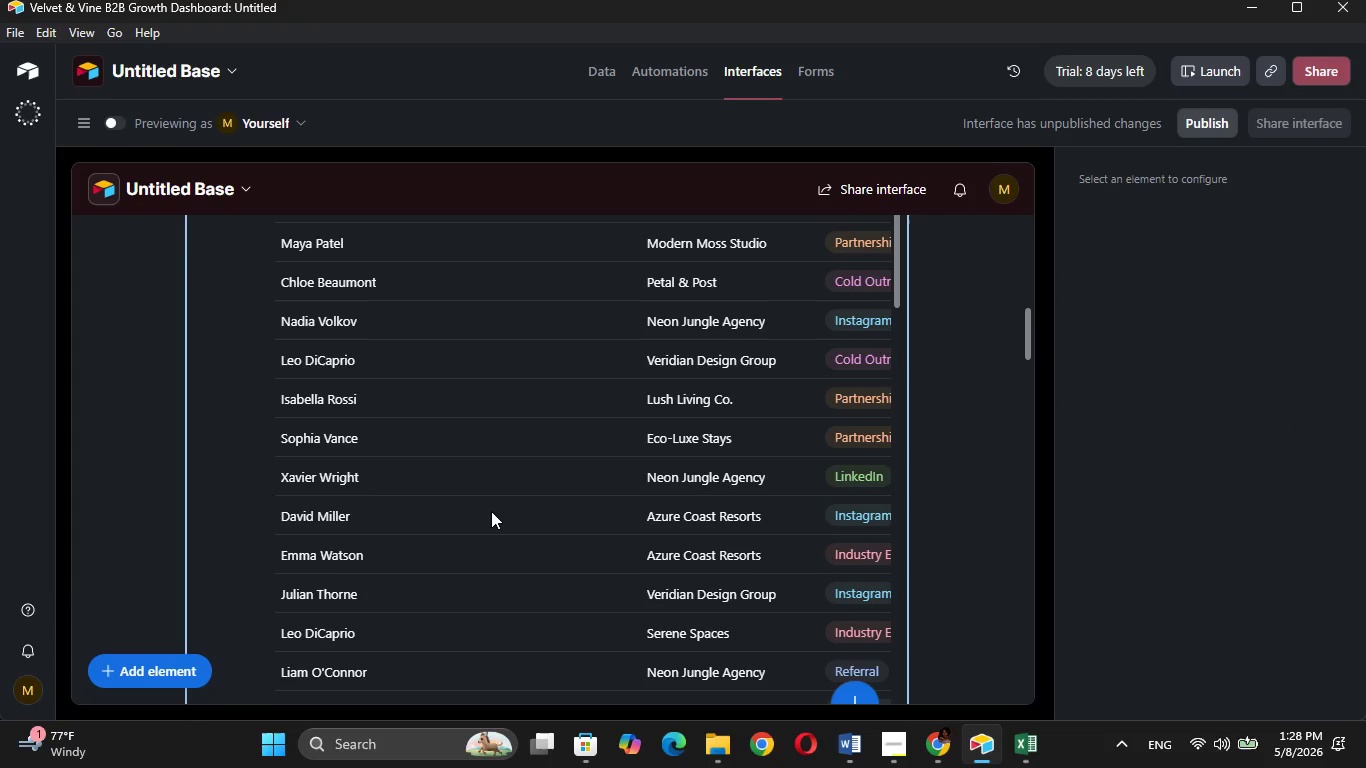 
left_click([491, 511])
 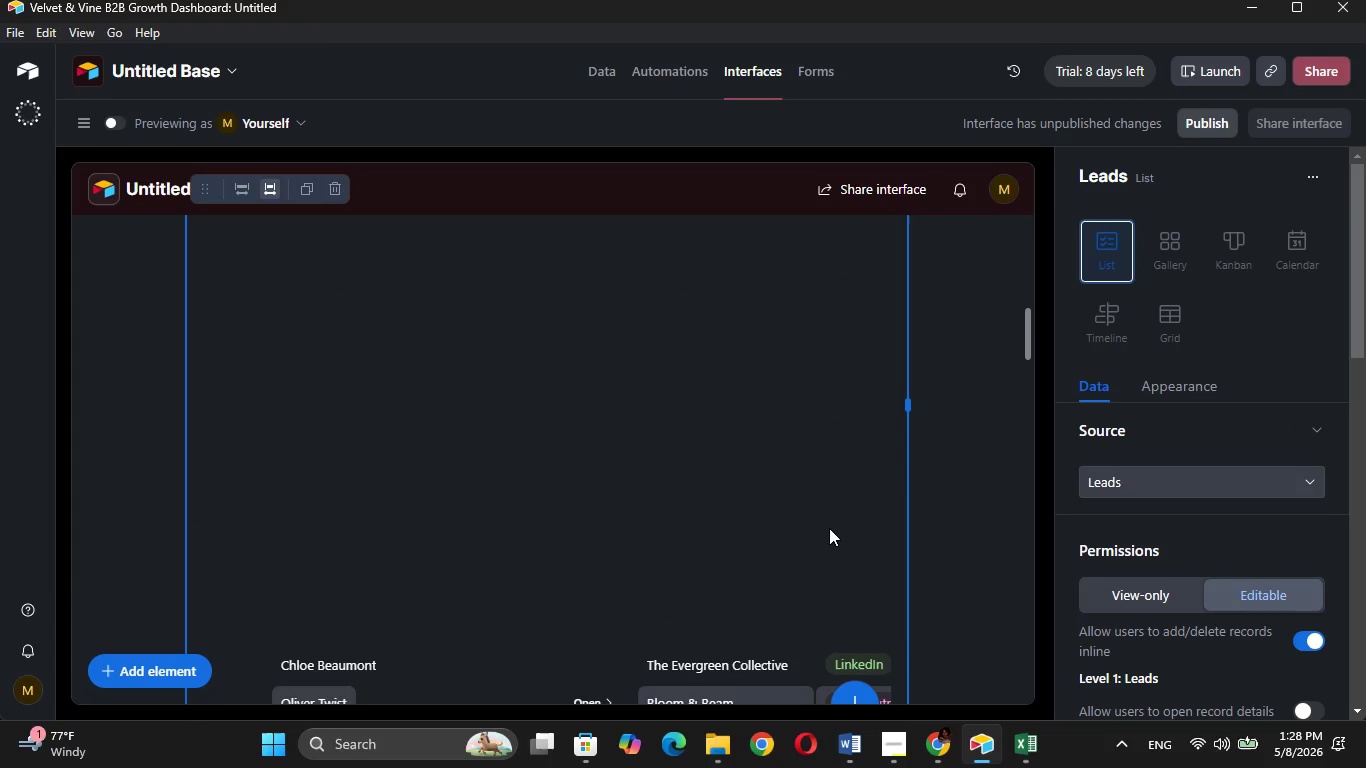 
scroll: coordinate [829, 528], scroll_direction: down, amount: 4.0
 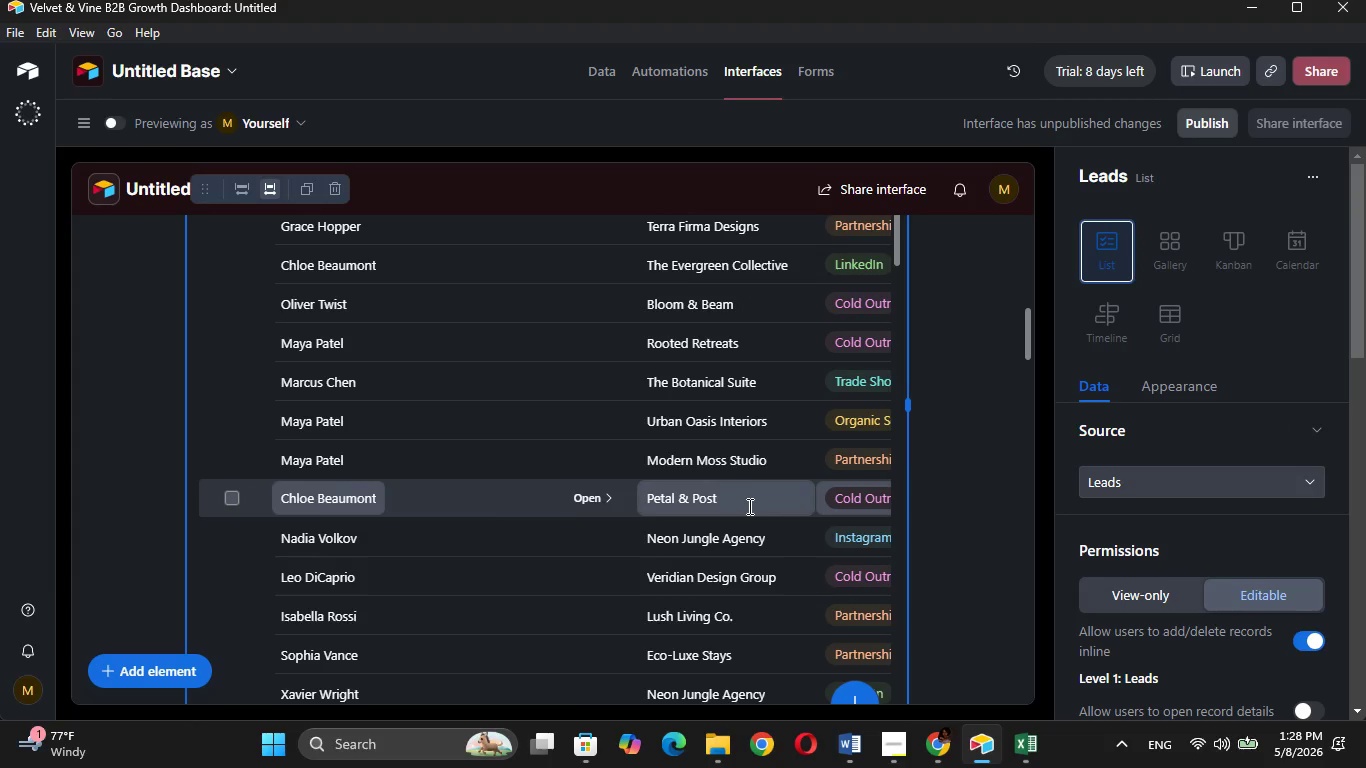 
key(ArrowRight)
 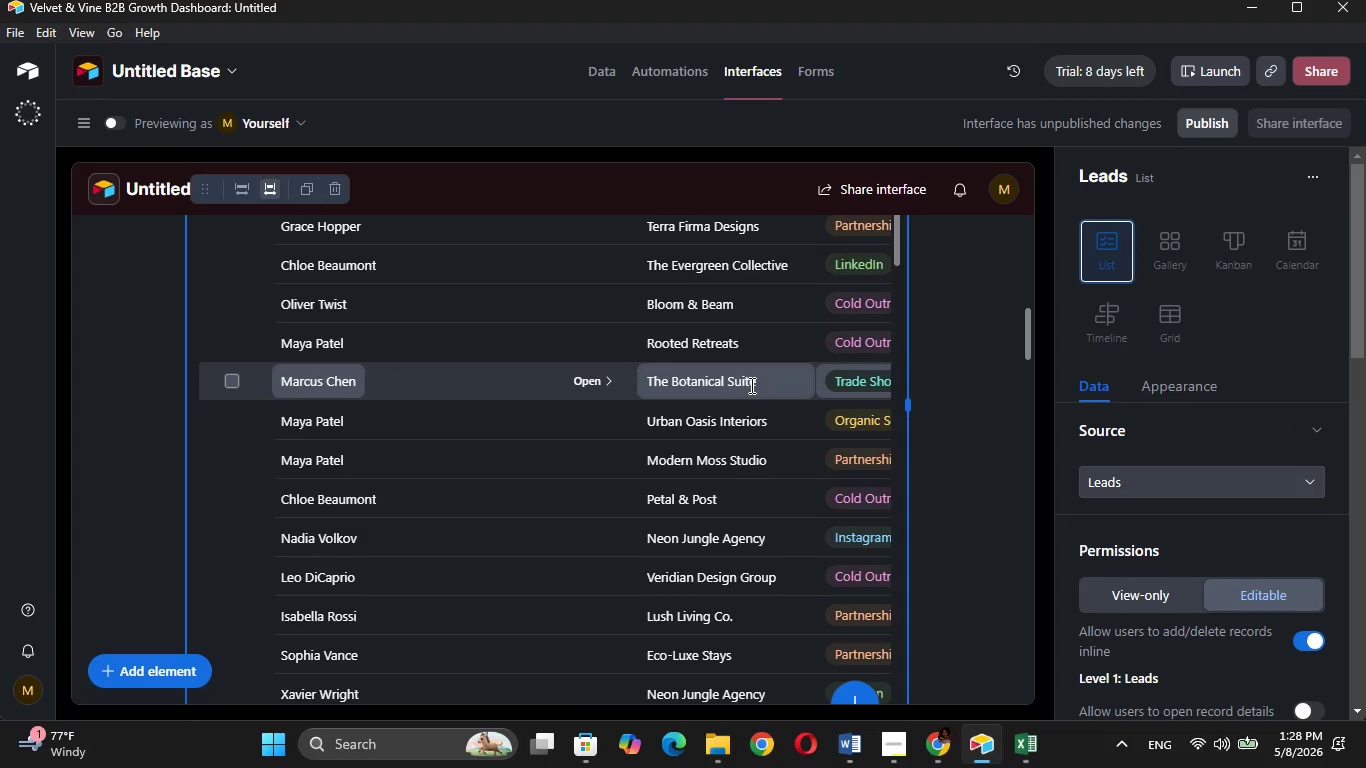 
left_click([746, 376])
 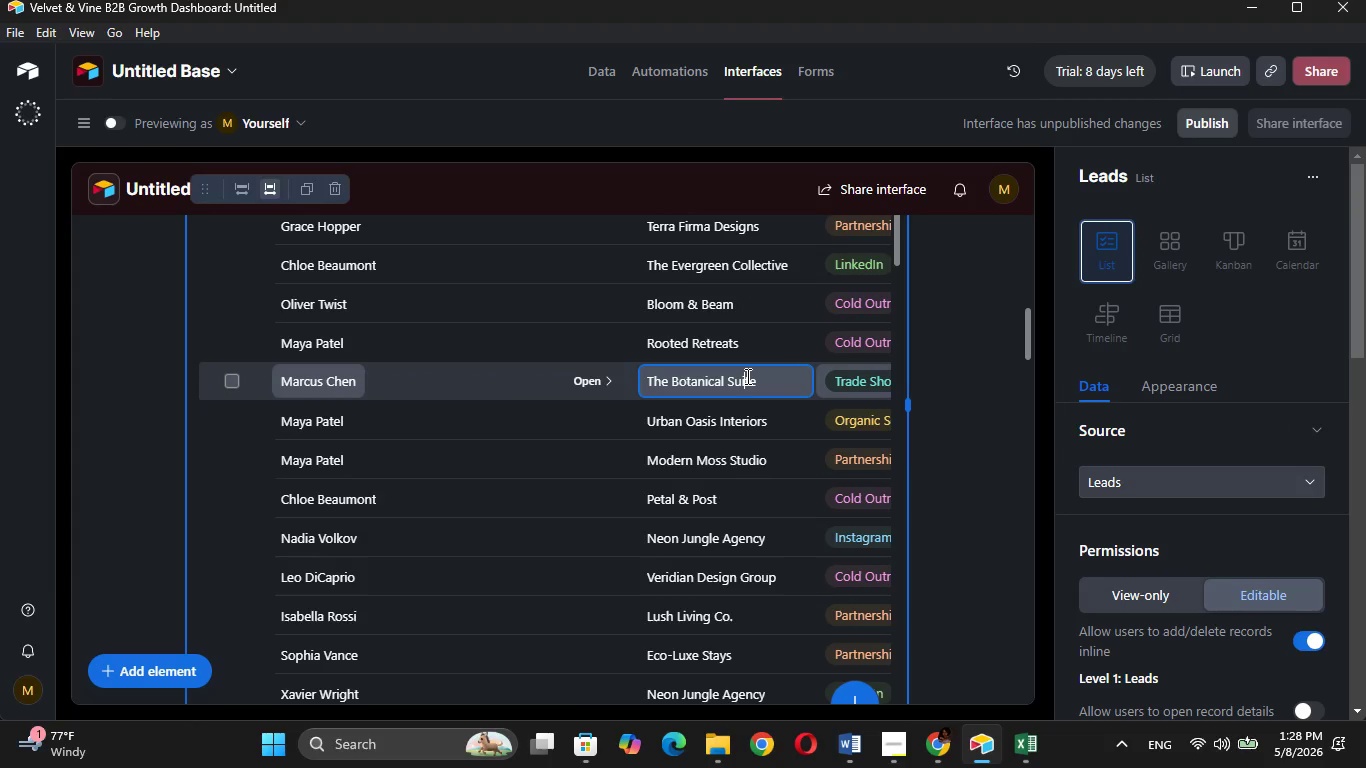 
key(ArrowRight)
 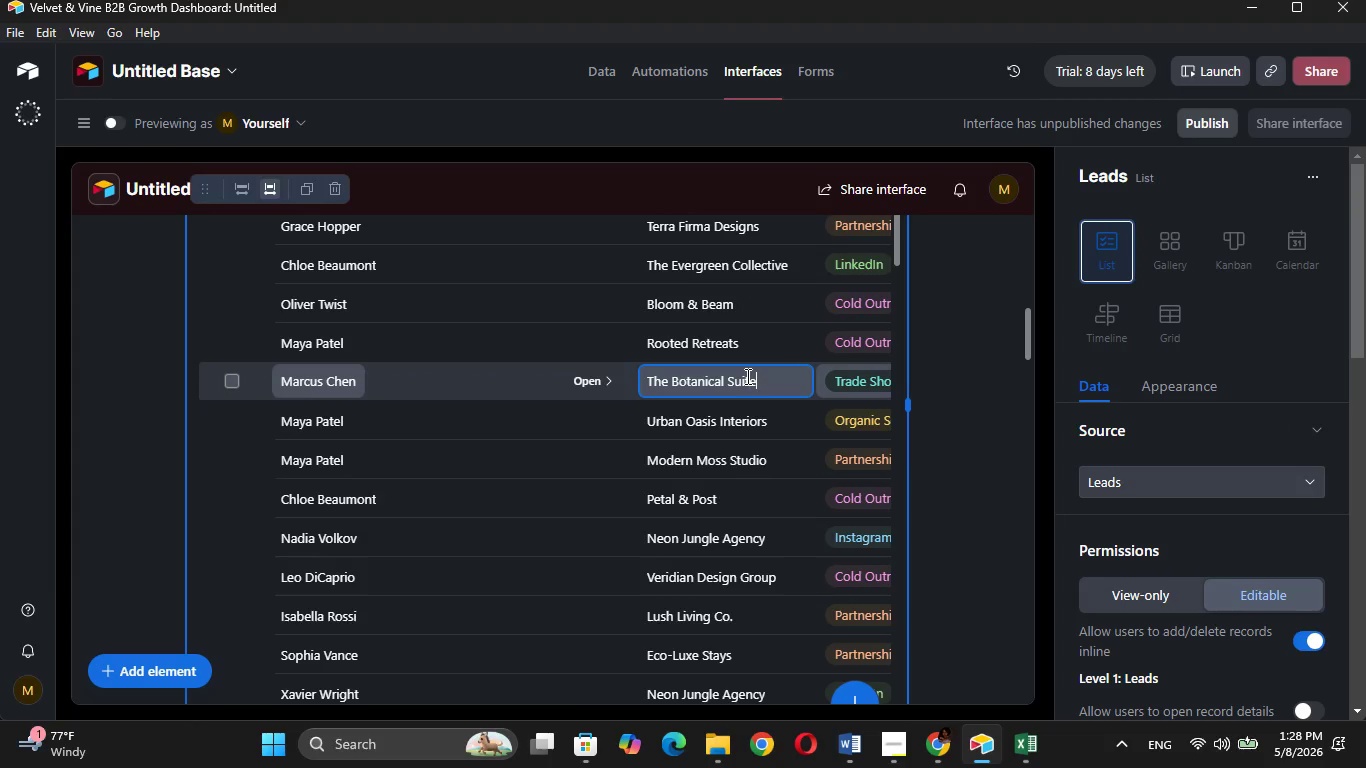 
hold_key(key=ArrowRight, duration=0.73)
 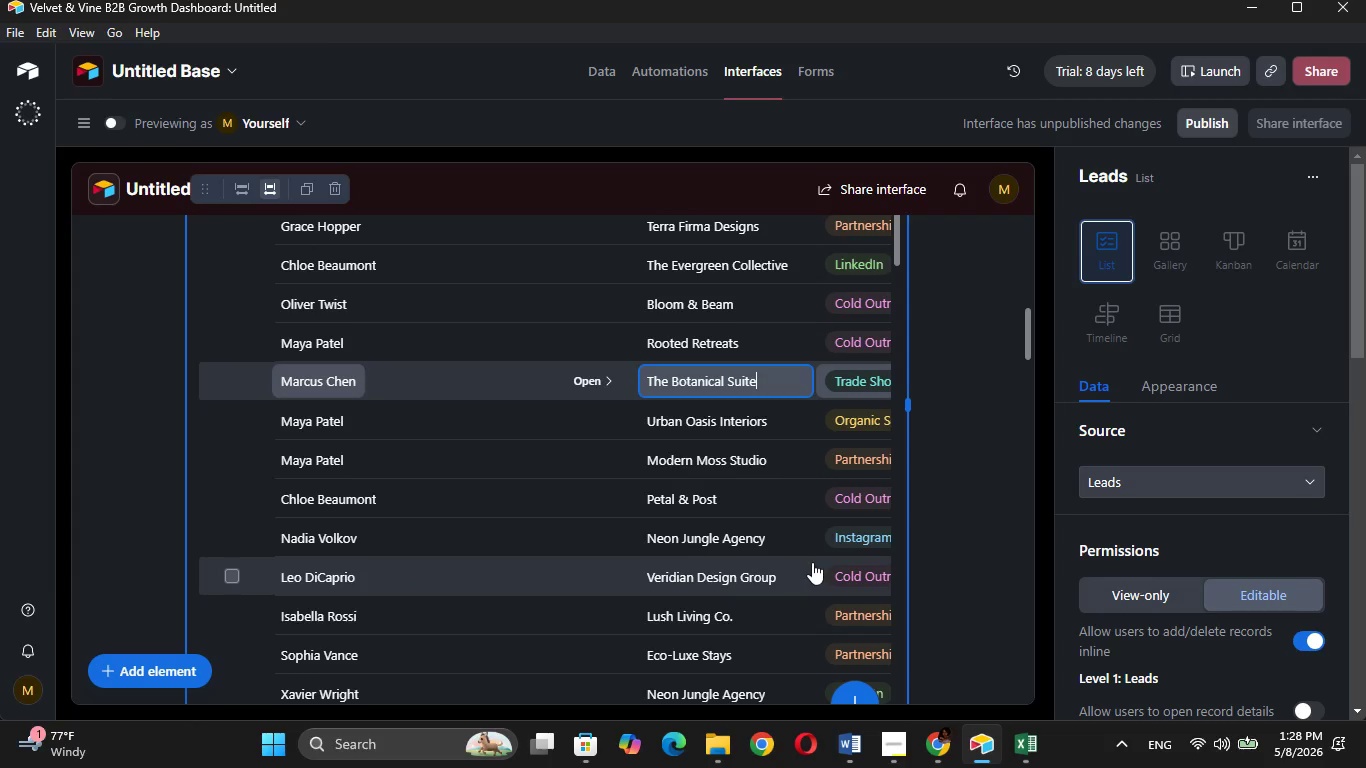 
left_click([968, 516])
 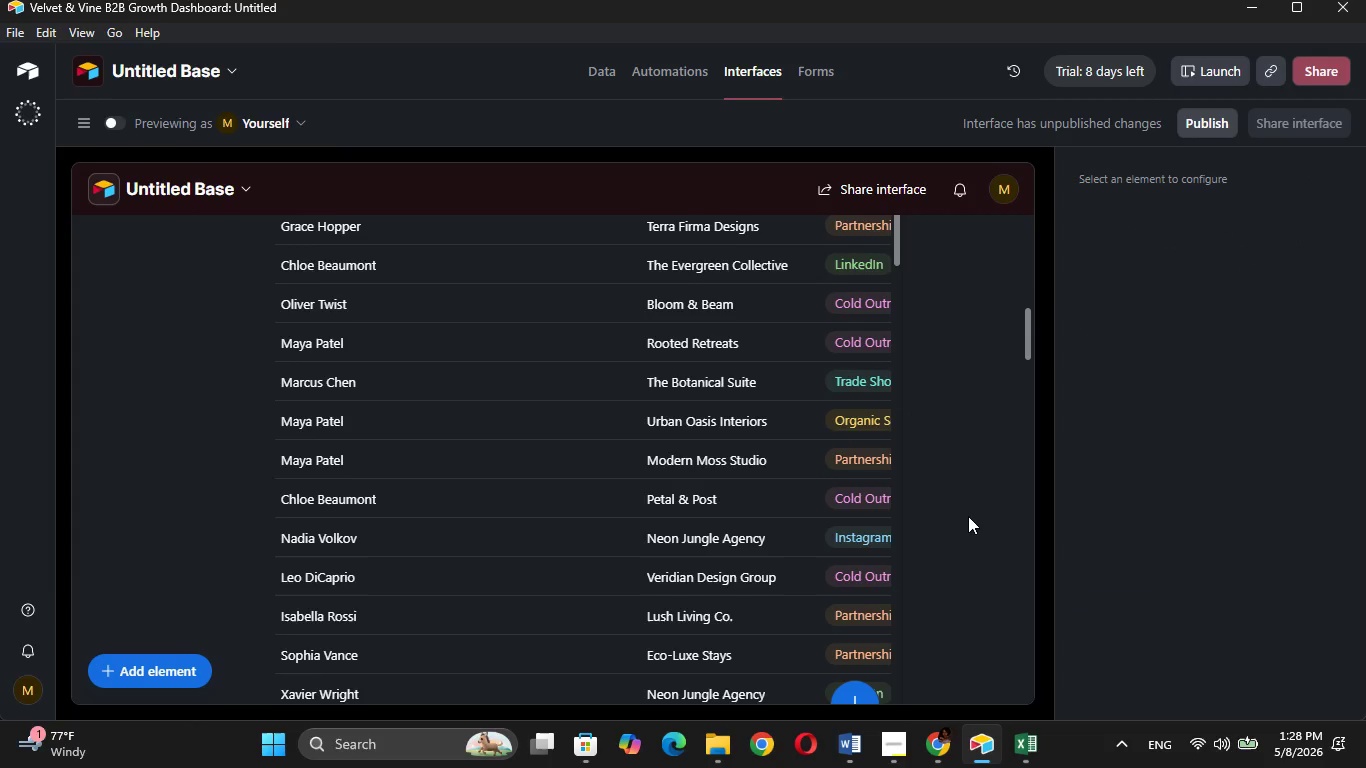 
key(ArrowDown)
 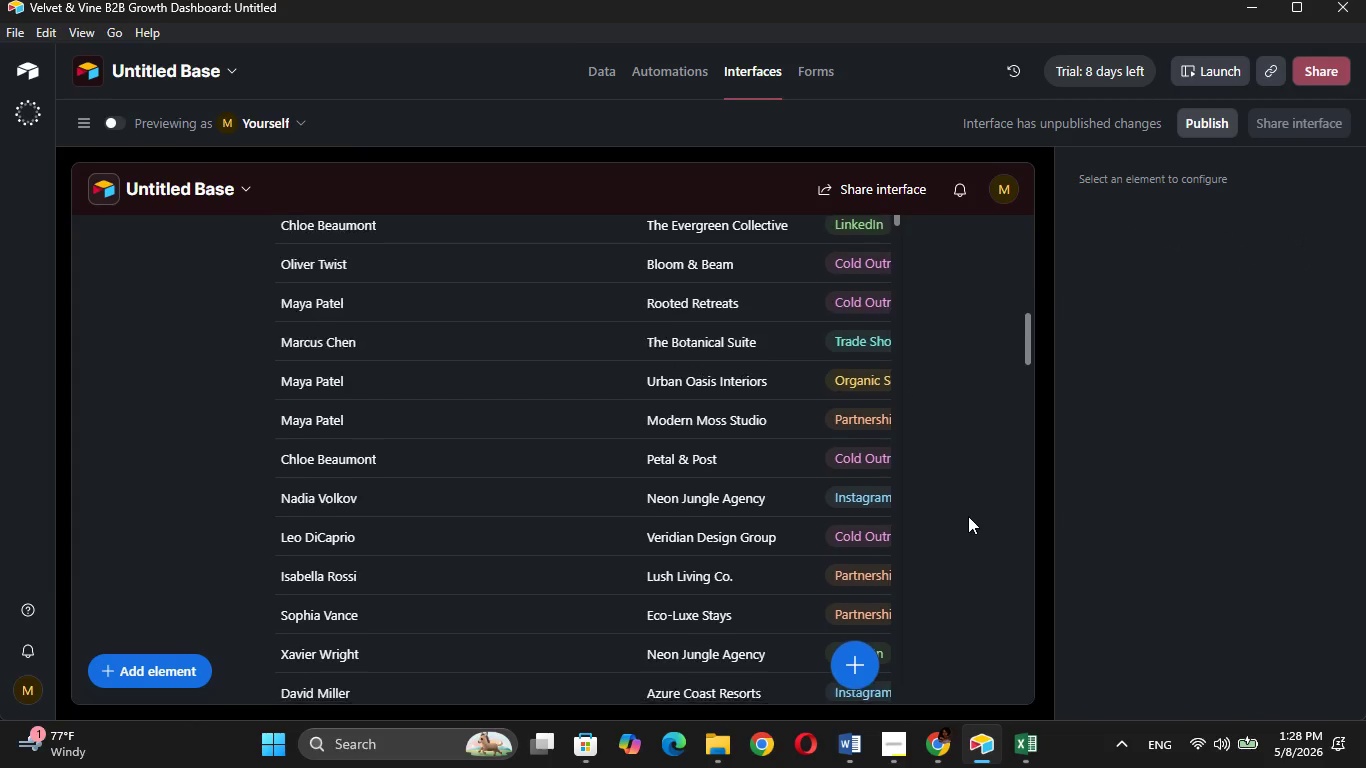 
key(ArrowDown)
 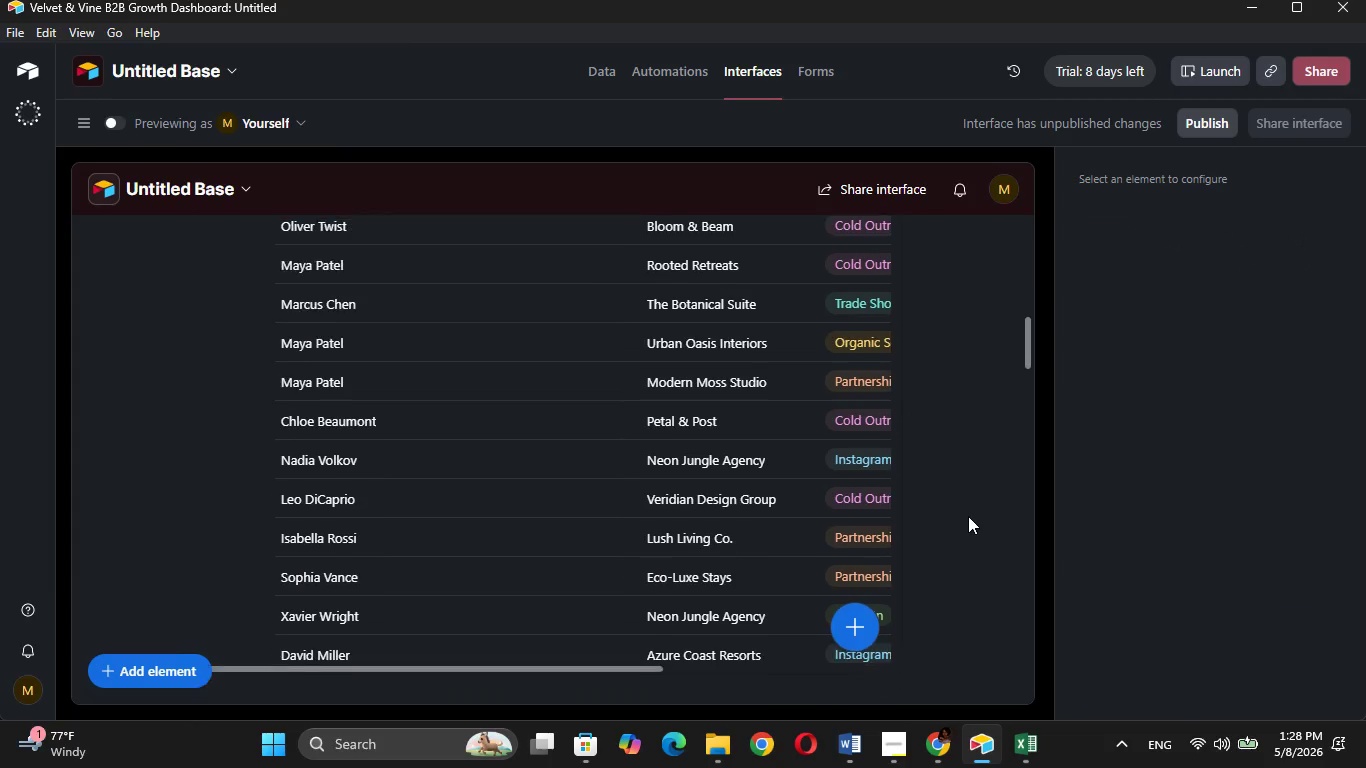 
key(ArrowDown)
 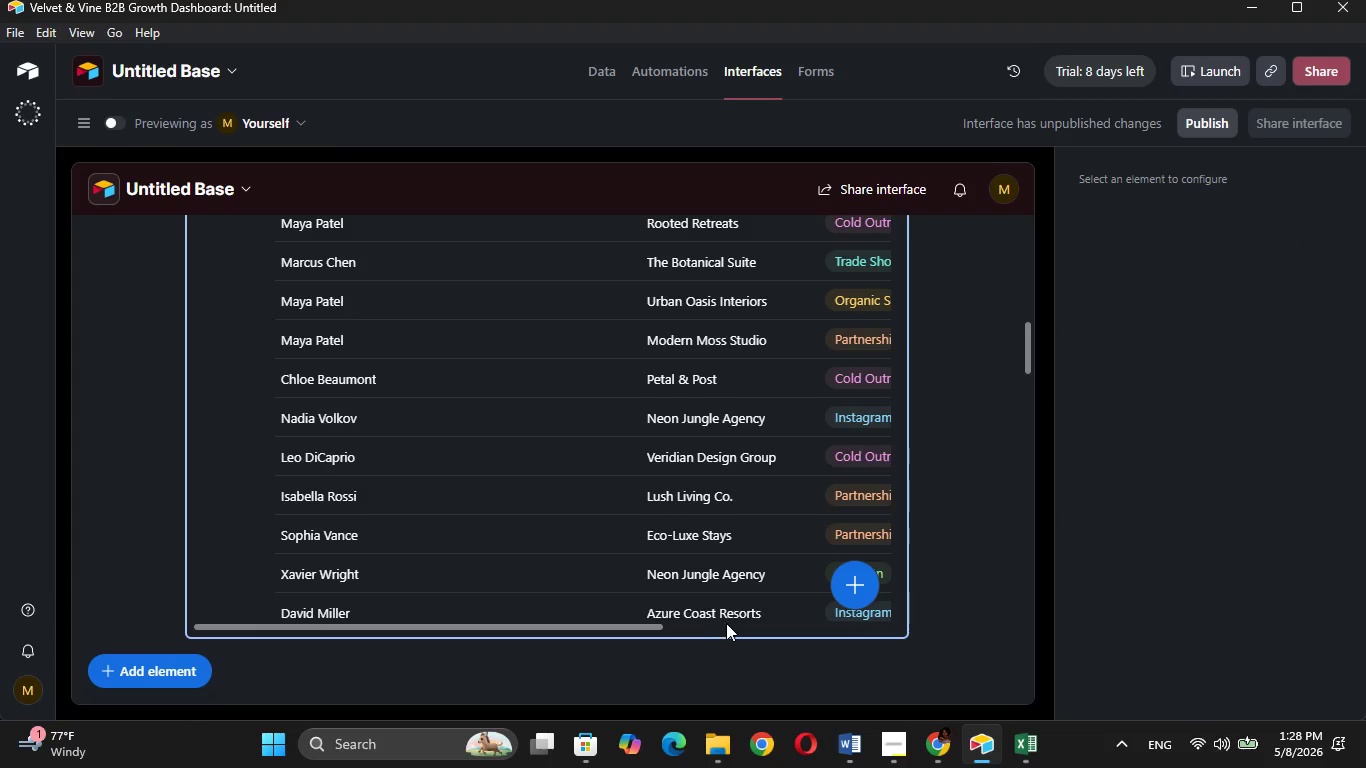 
left_click([734, 627])
 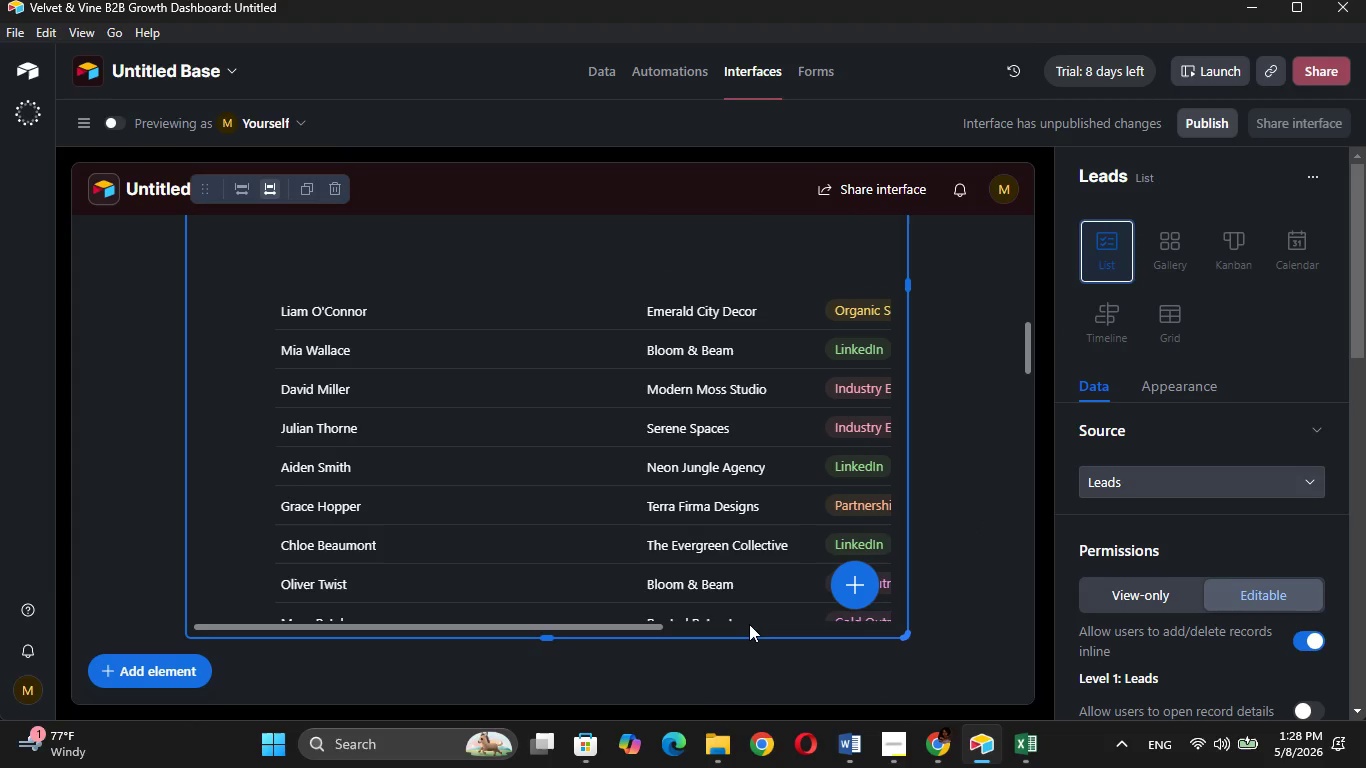 
left_click([749, 624])
 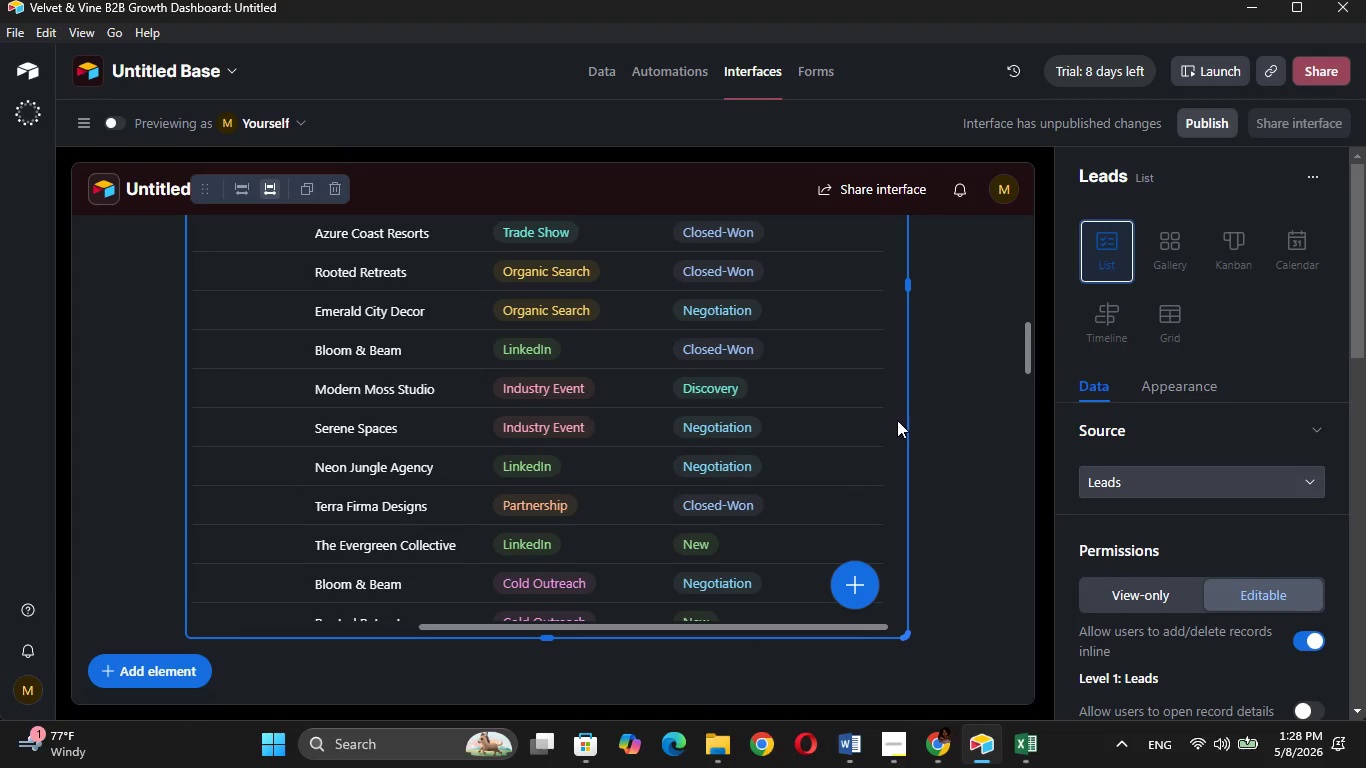 
key(ArrowDown)
 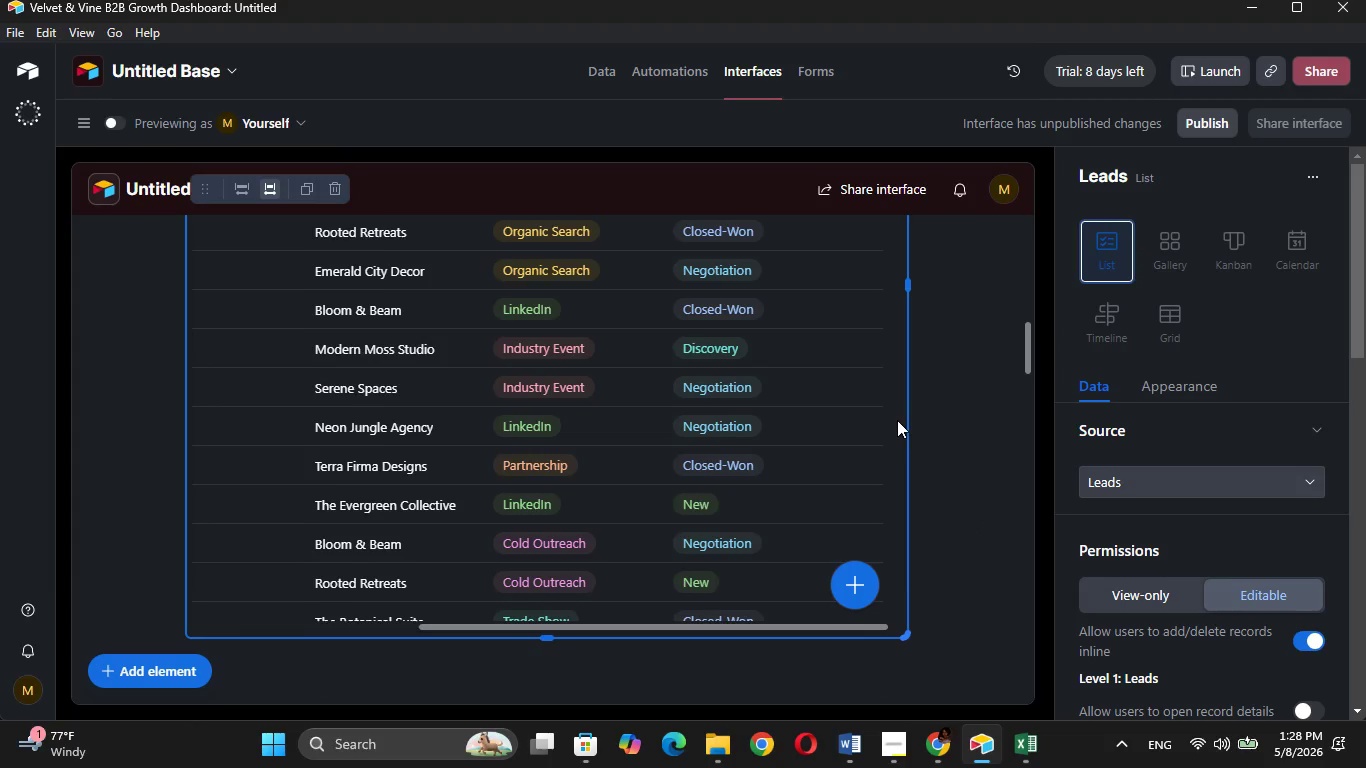 
hold_key(key=ArrowDown, duration=1.22)
 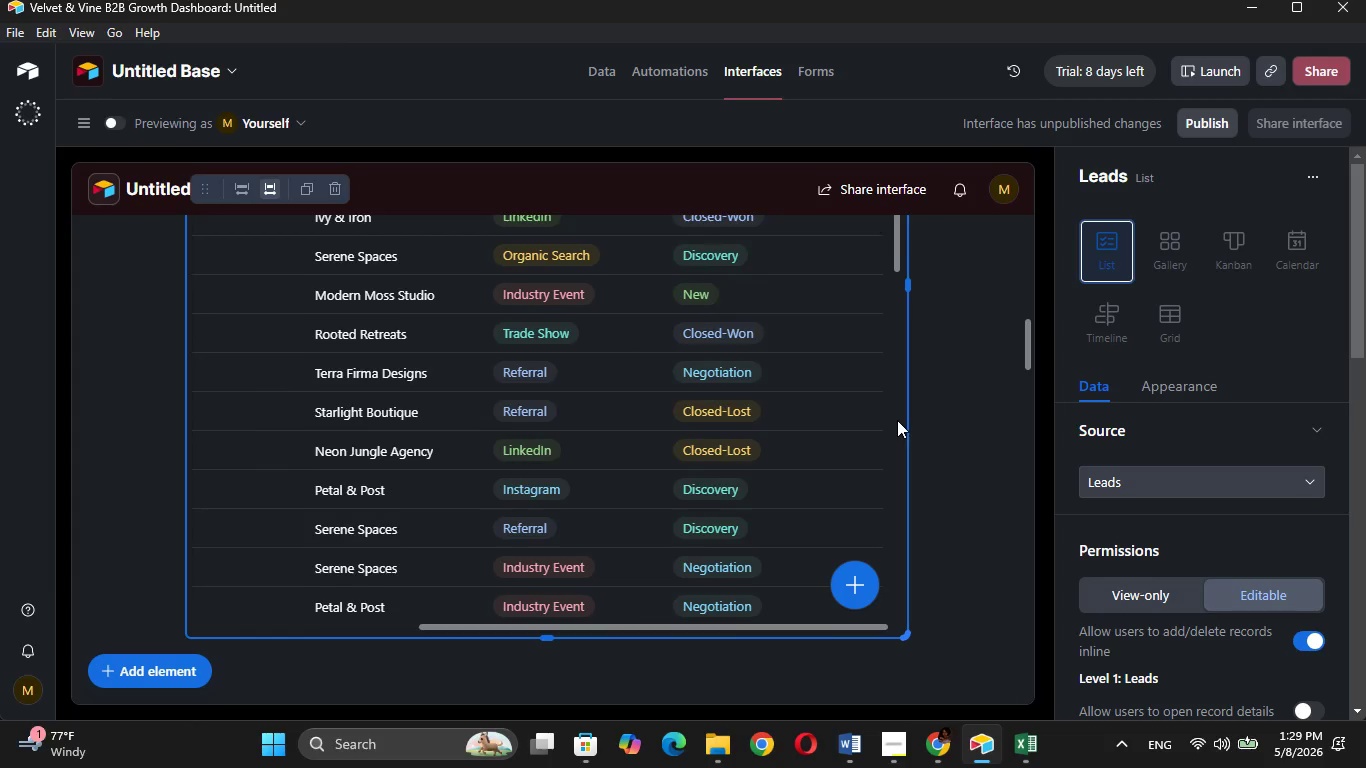 
key(ArrowDown)
 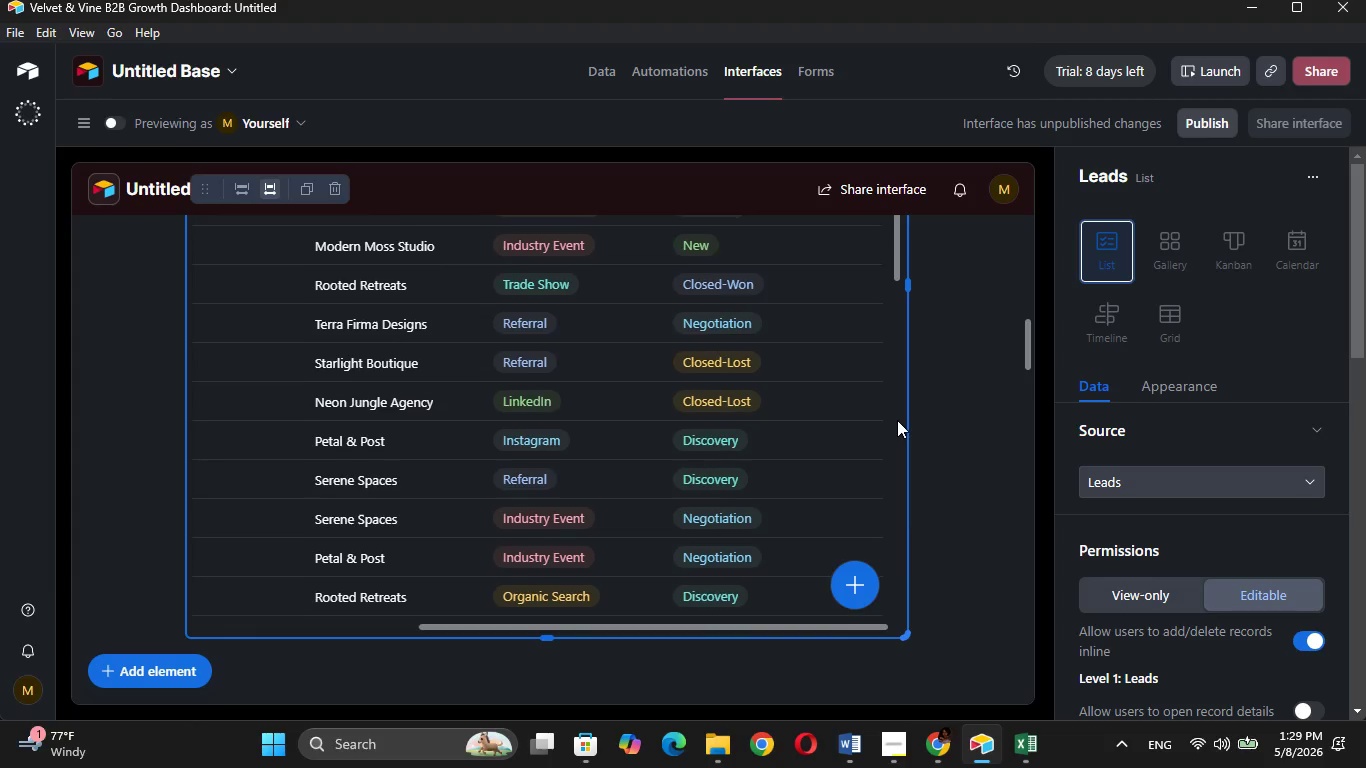 
key(ArrowDown)
 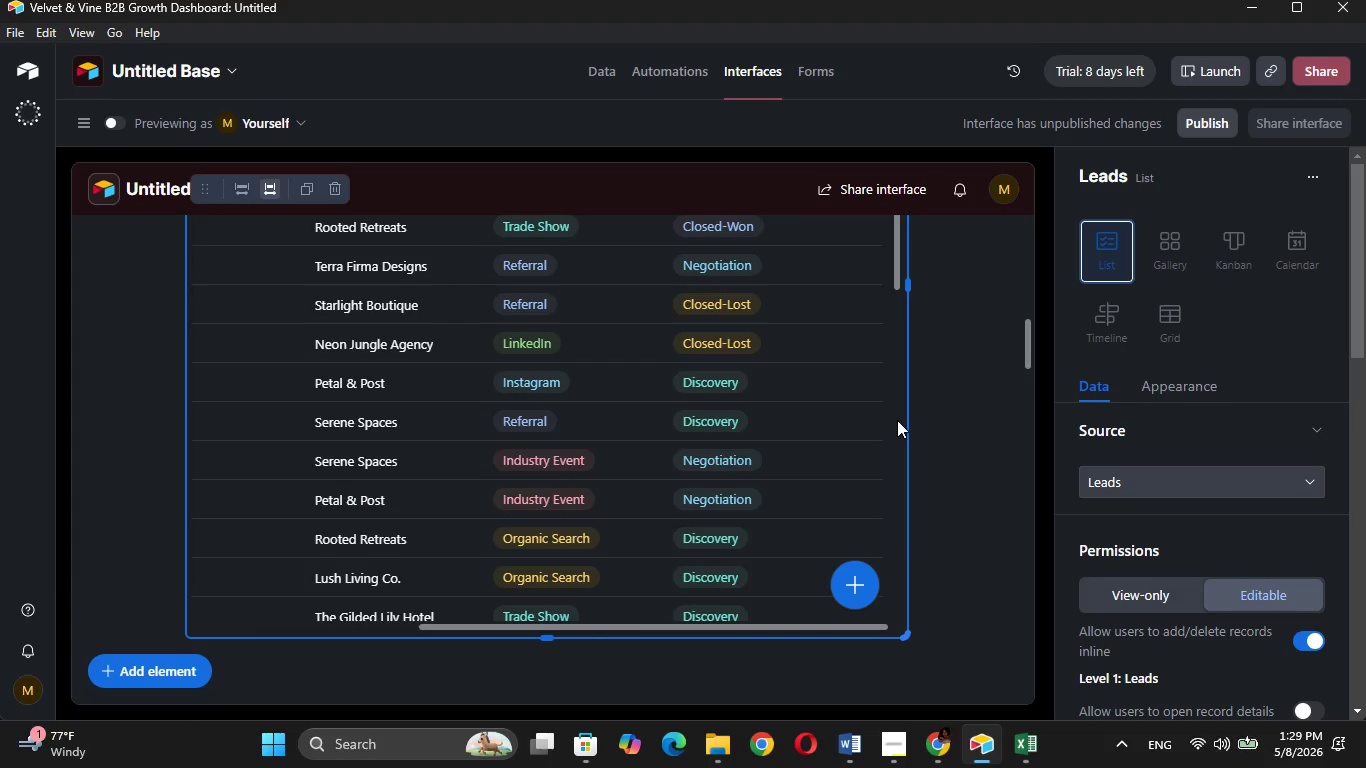 
key(ArrowDown)
 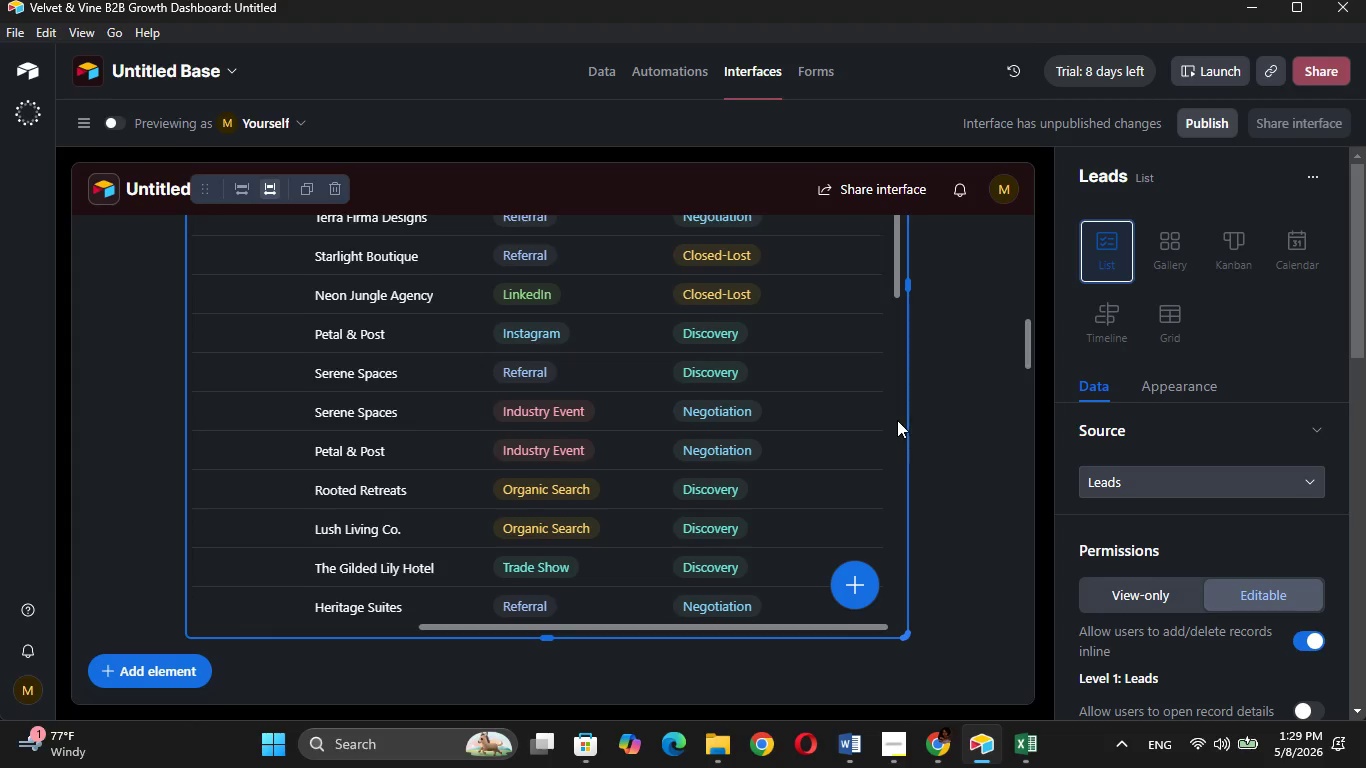 
key(ArrowDown)
 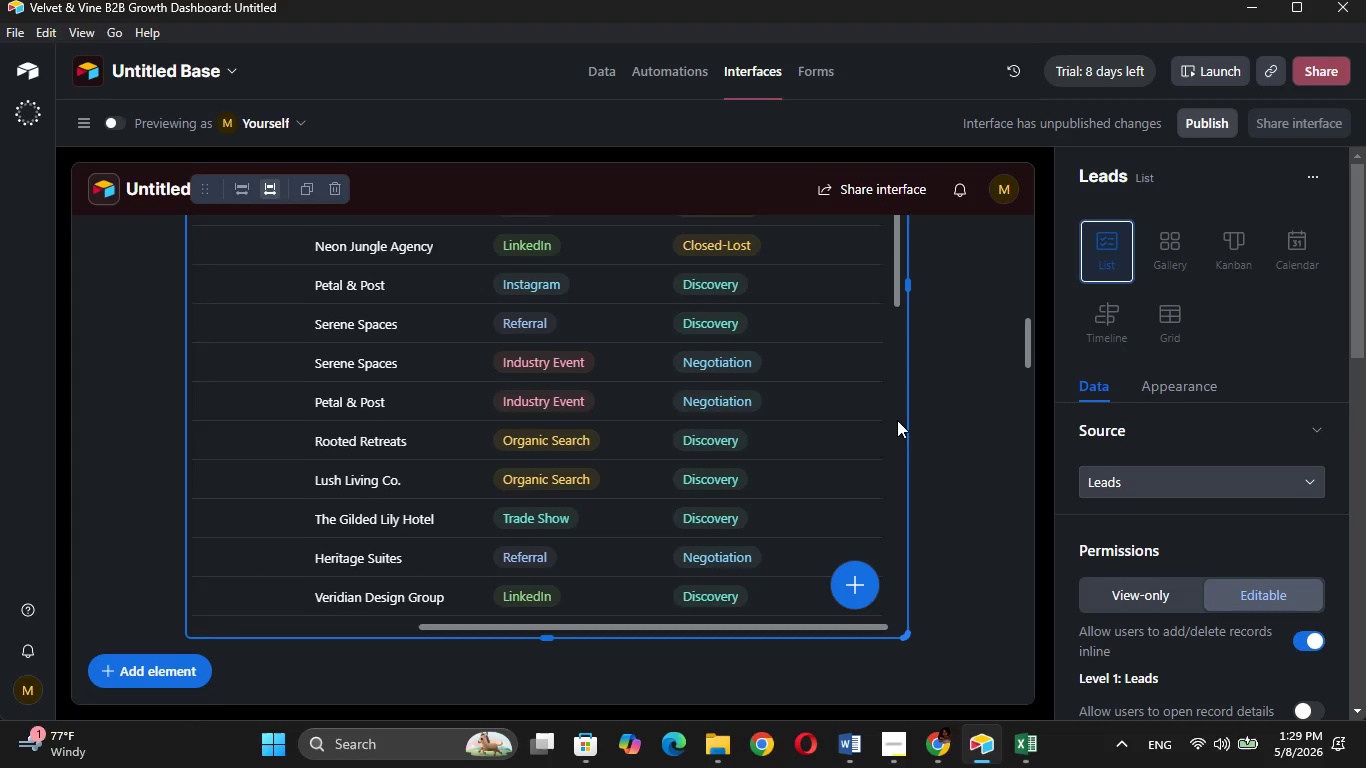 
hold_key(key=ArrowDown, duration=0.78)
 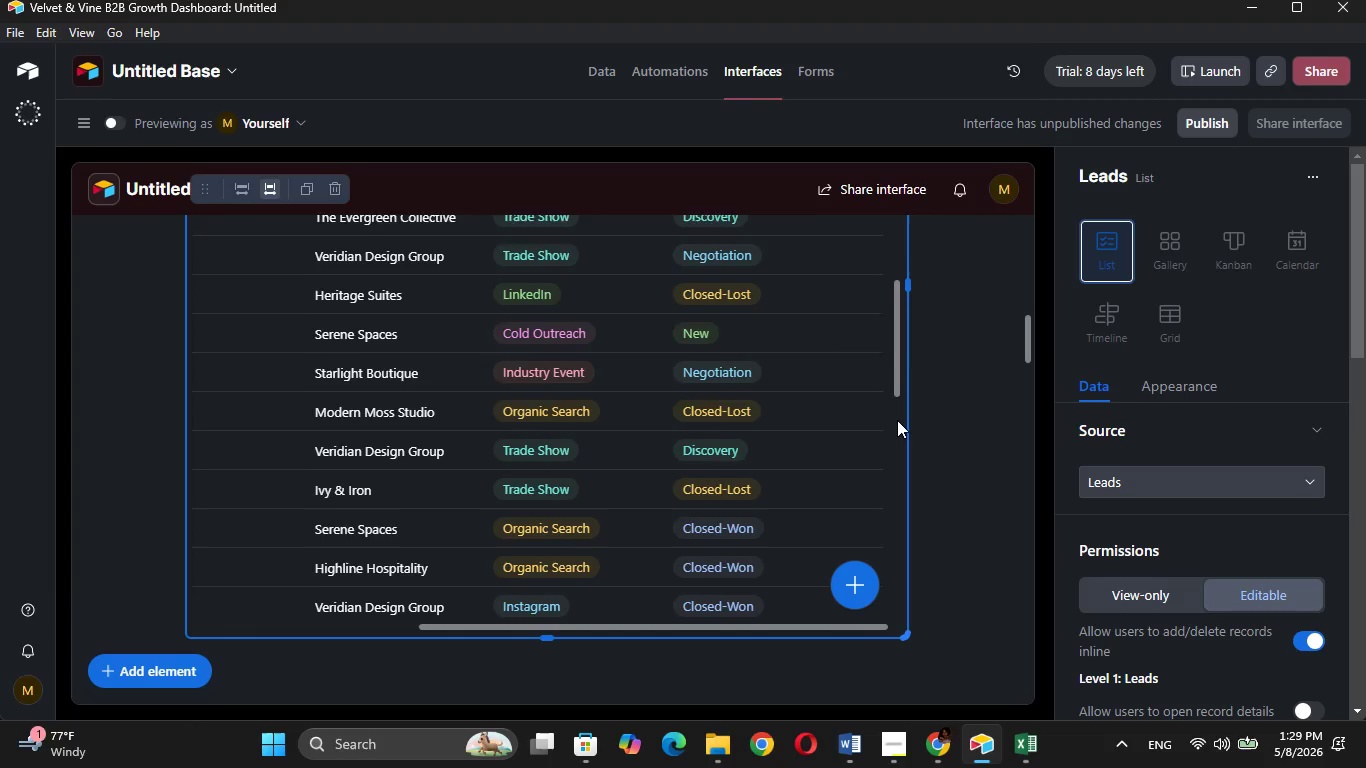 
hold_key(key=ArrowDown, duration=0.8)
 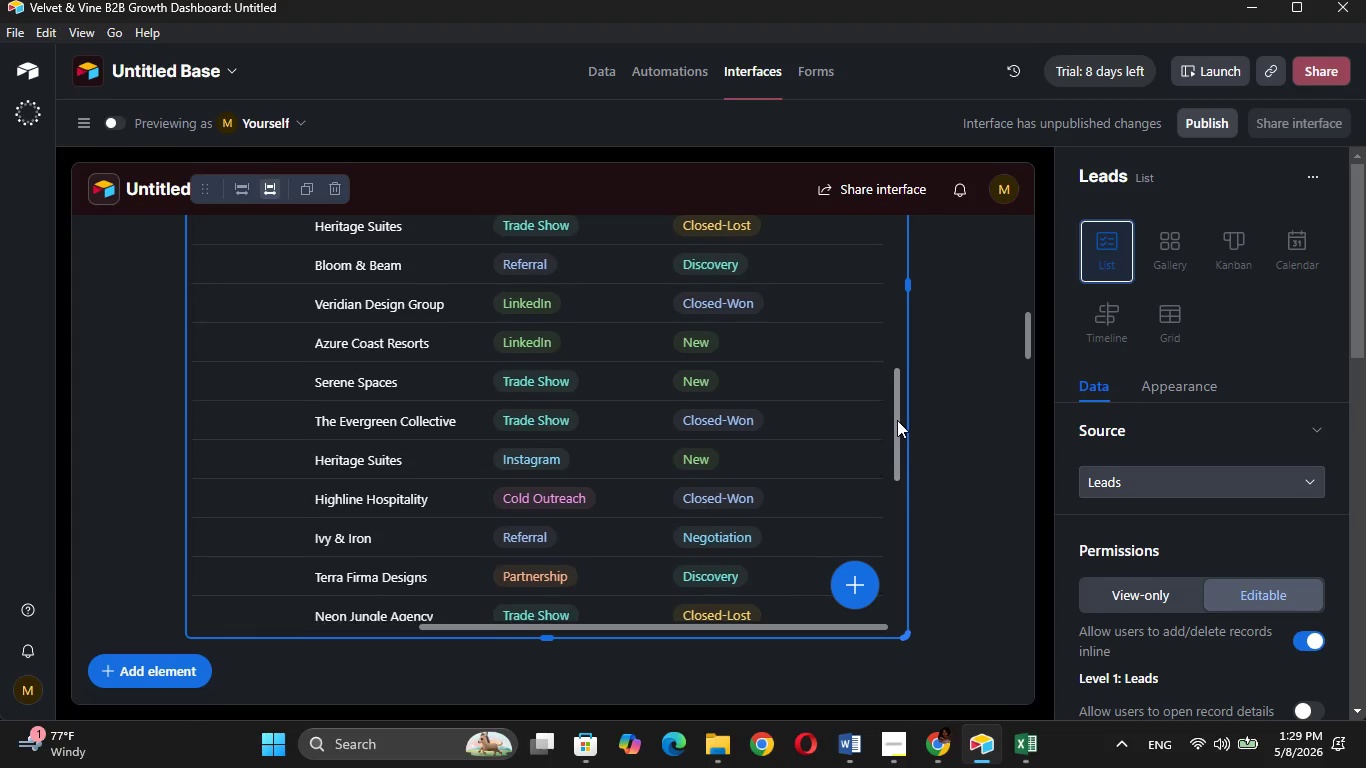 
hold_key(key=ArrowDown, duration=0.41)
 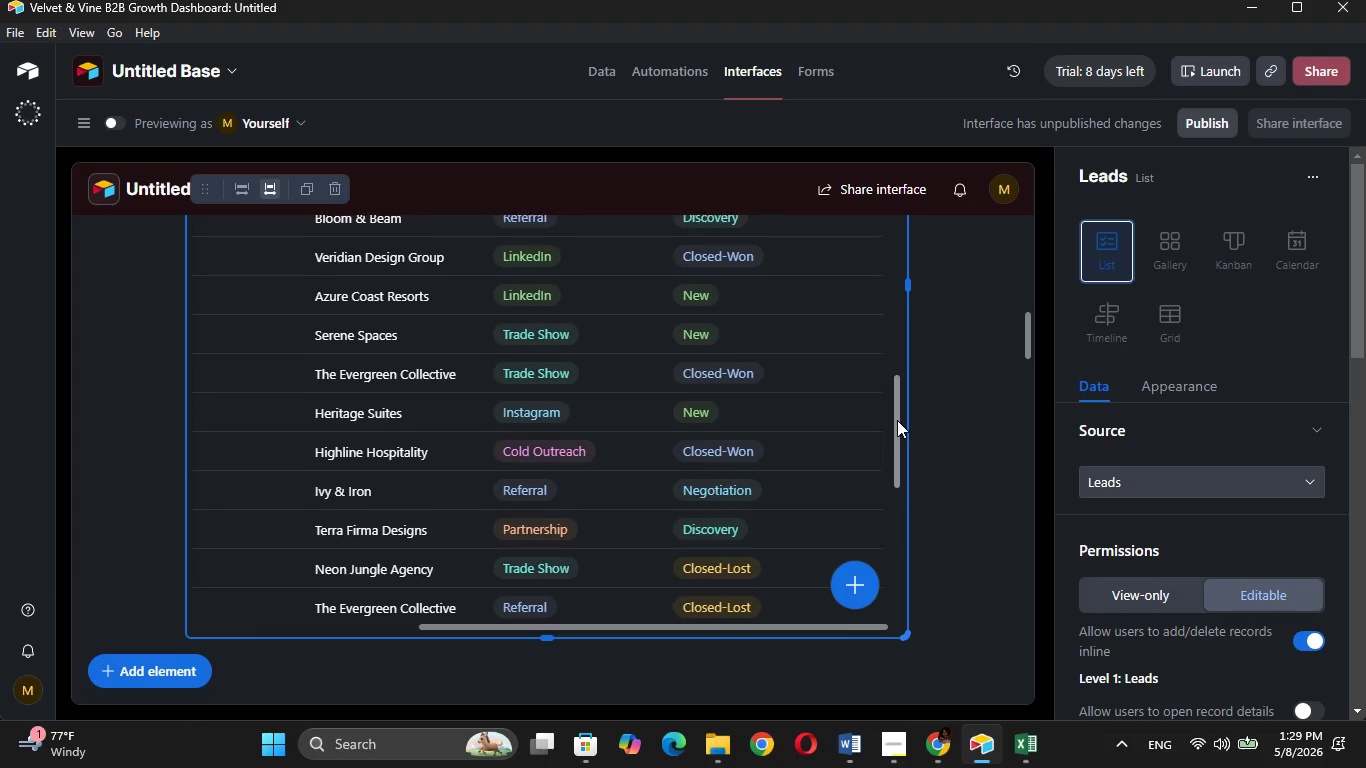 
hold_key(key=ArrowUp, duration=1.52)
 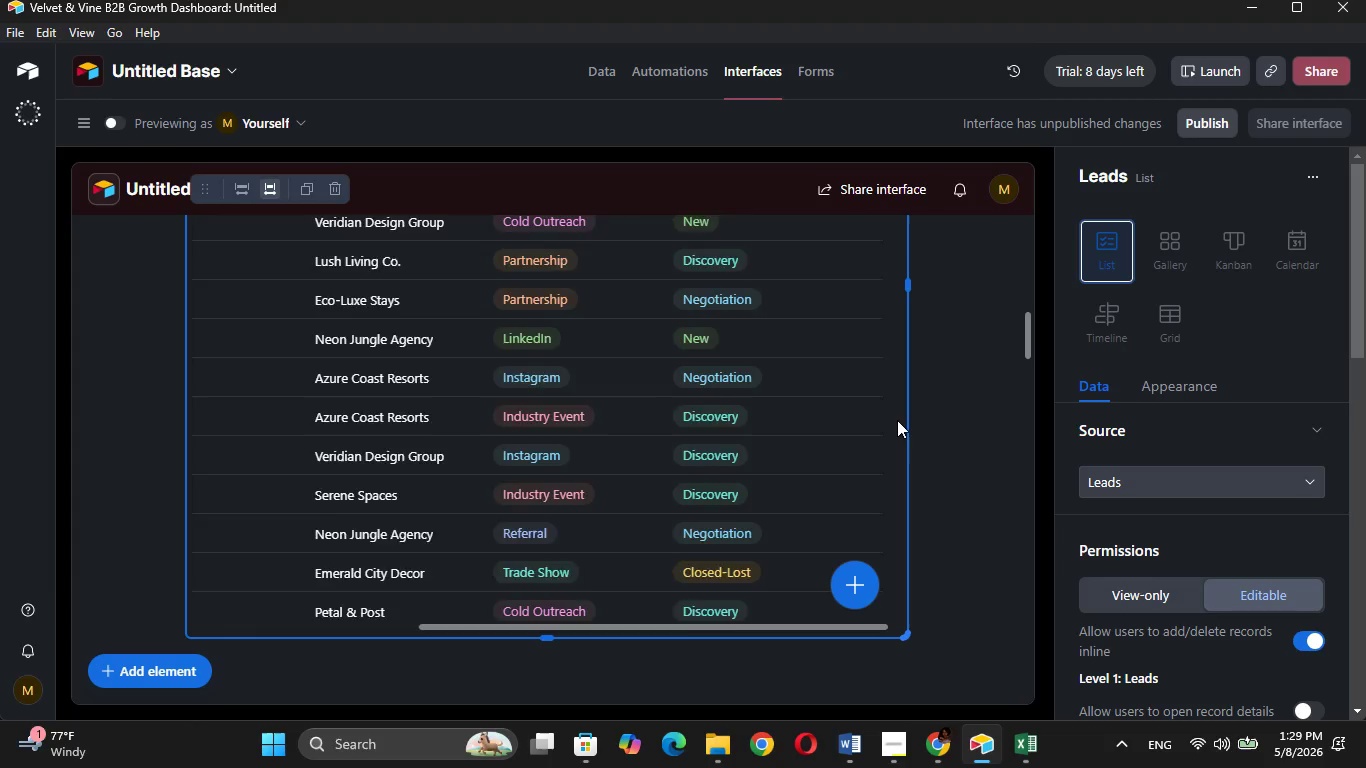 
hold_key(key=ArrowUp, duration=1.48)
 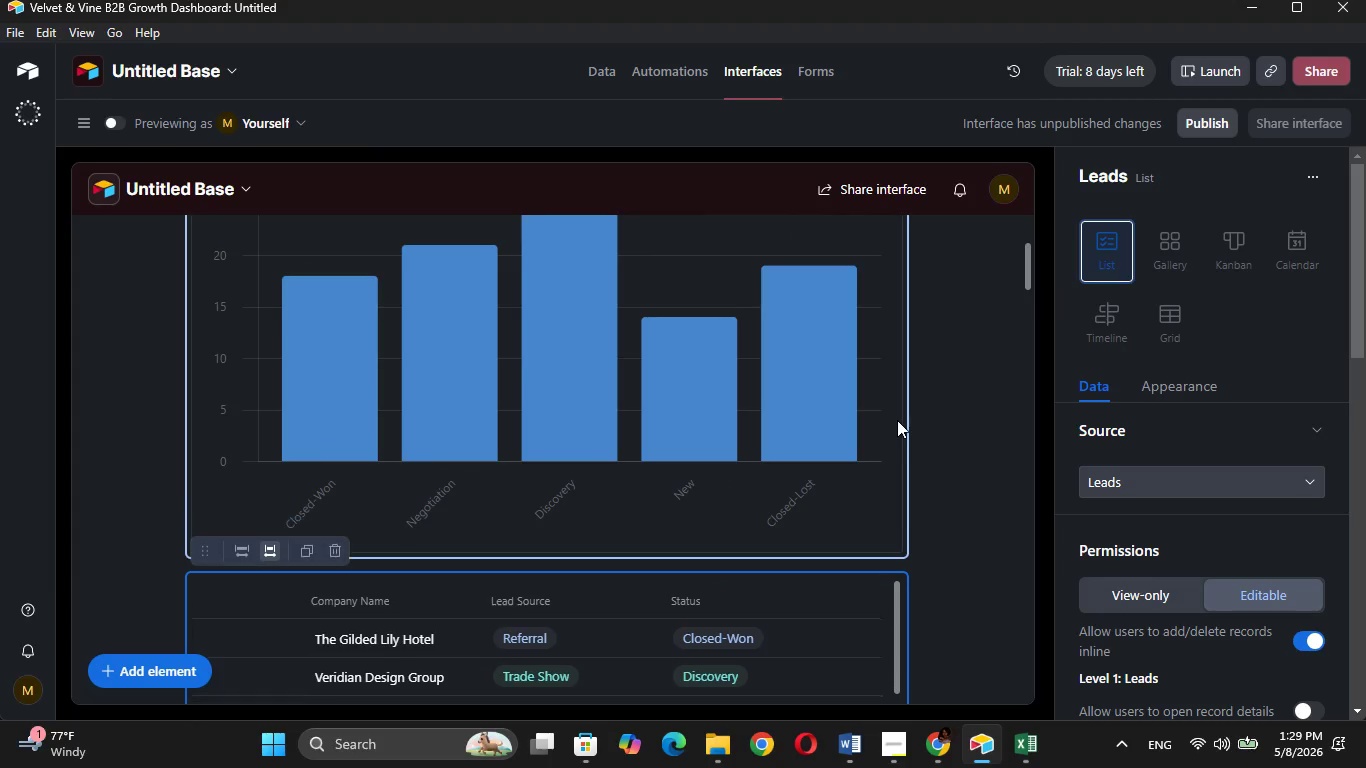 
hold_key(key=ArrowUp, duration=1.27)
 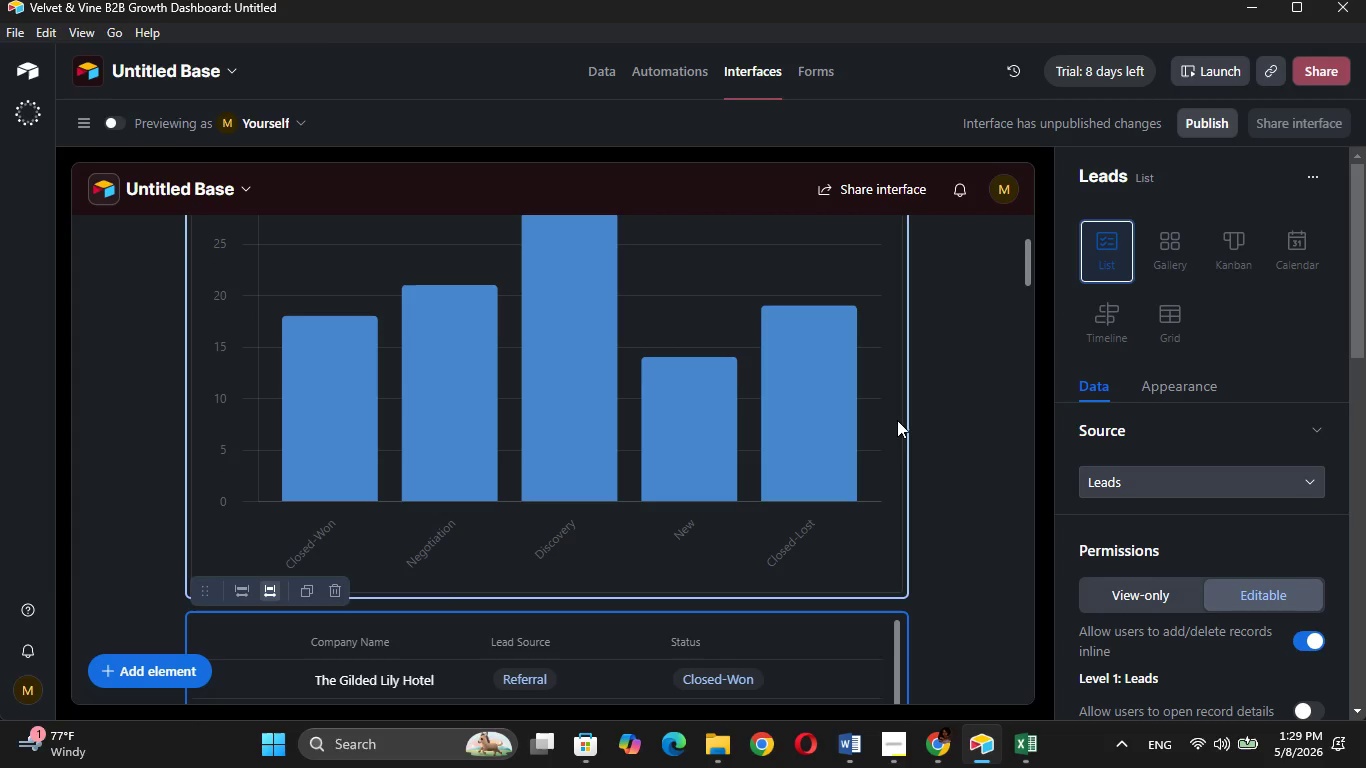 
key(ArrowDown)
 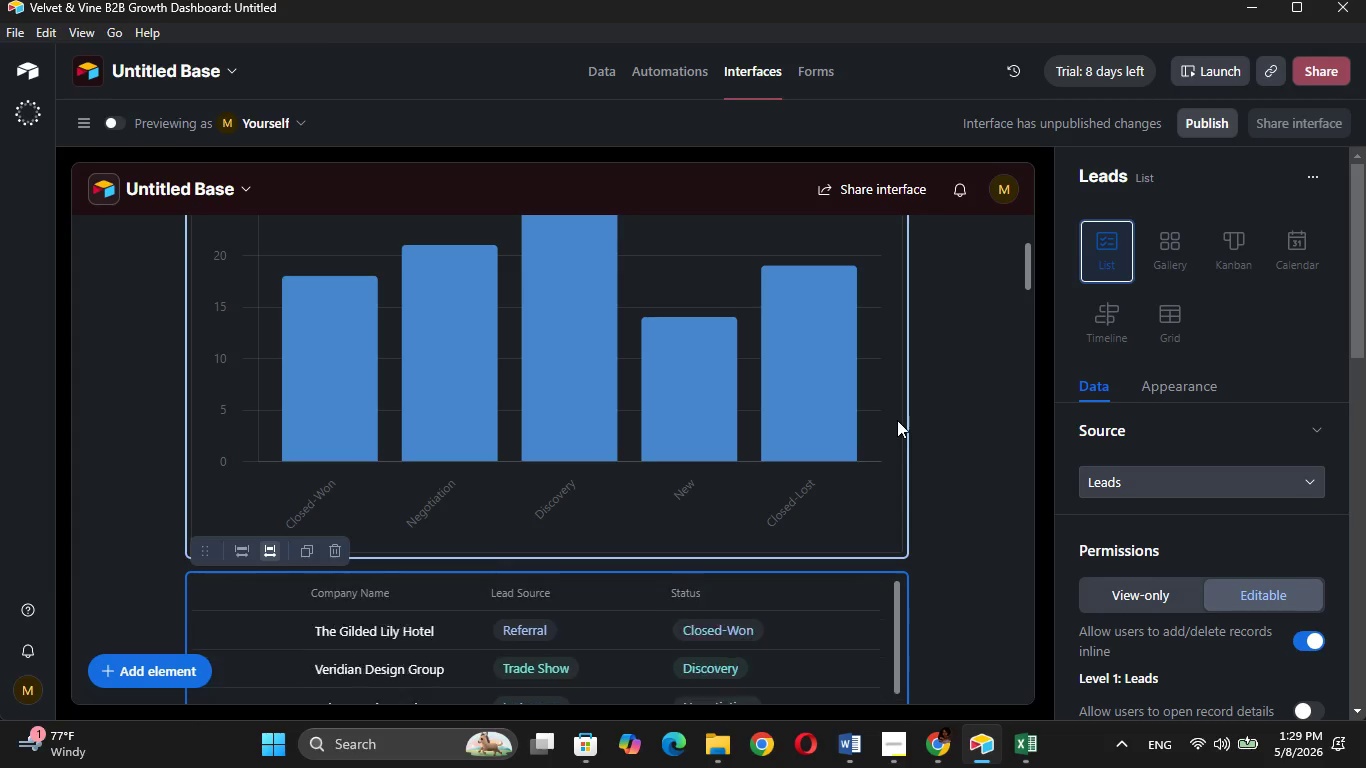 
key(ArrowUp)
 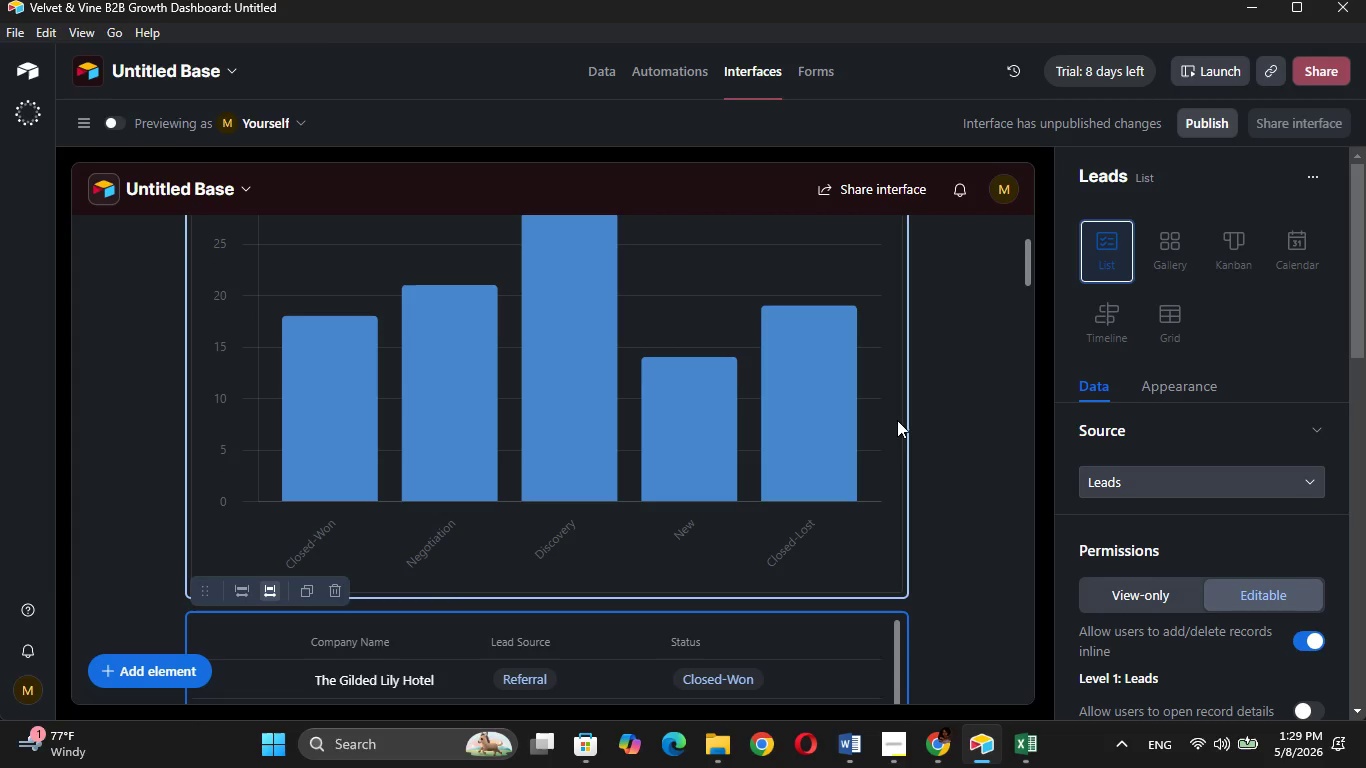 
key(ArrowDown)
 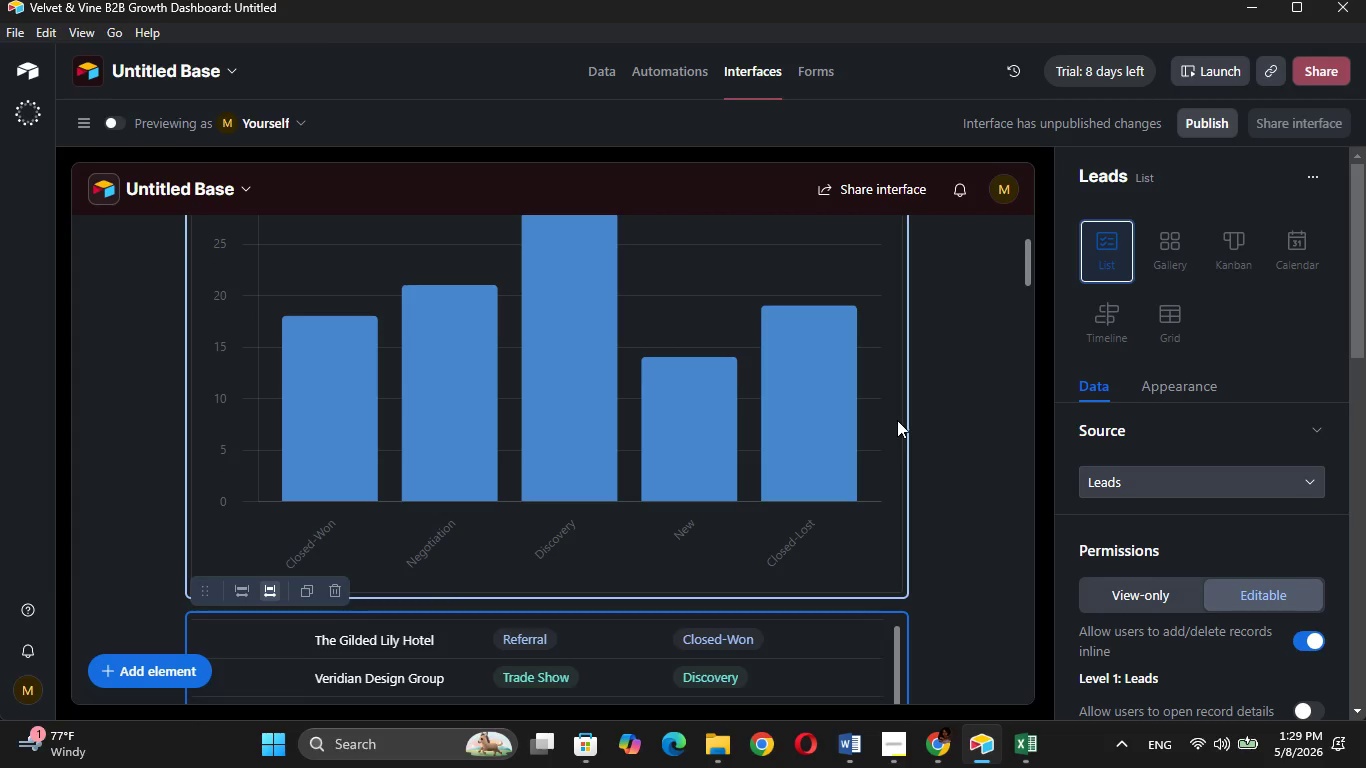 
hold_key(key=ArrowDown, duration=1.25)
 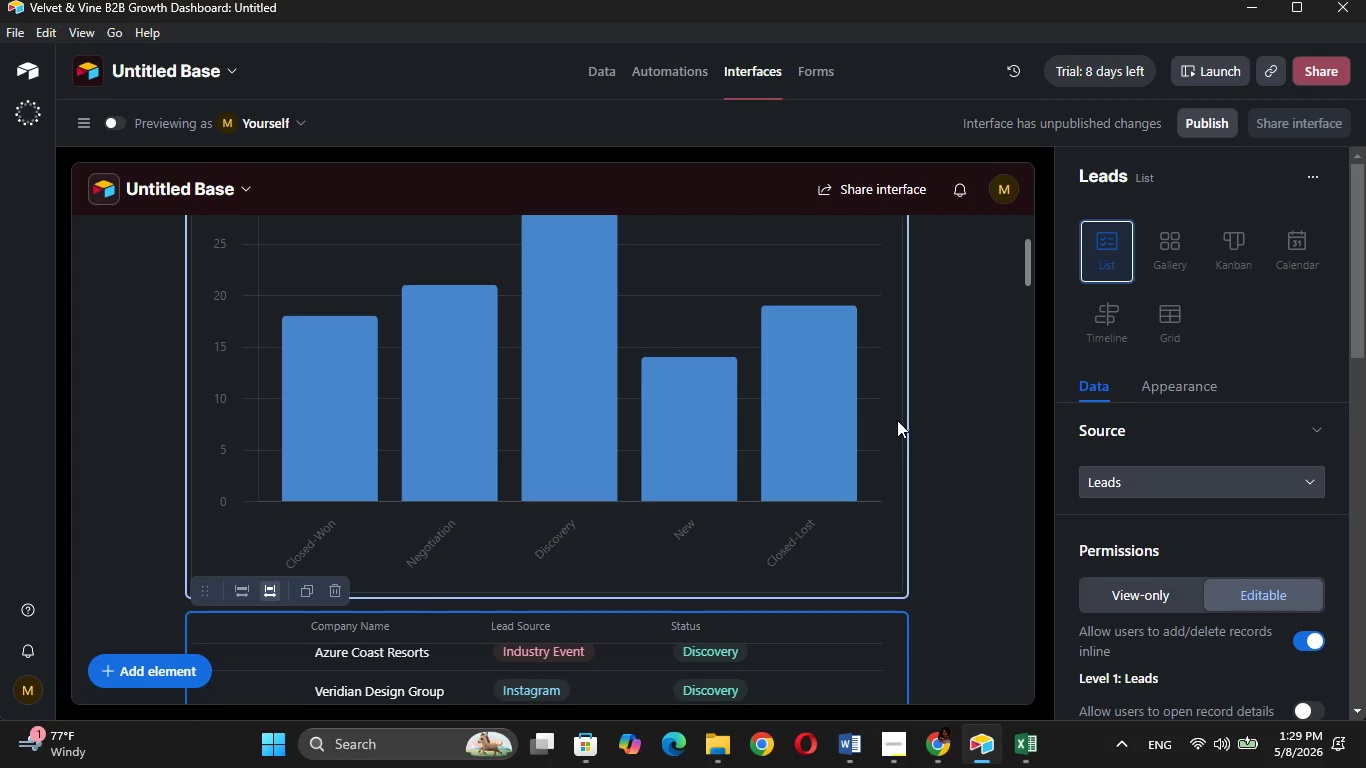 
hold_key(key=ArrowUp, duration=0.64)
 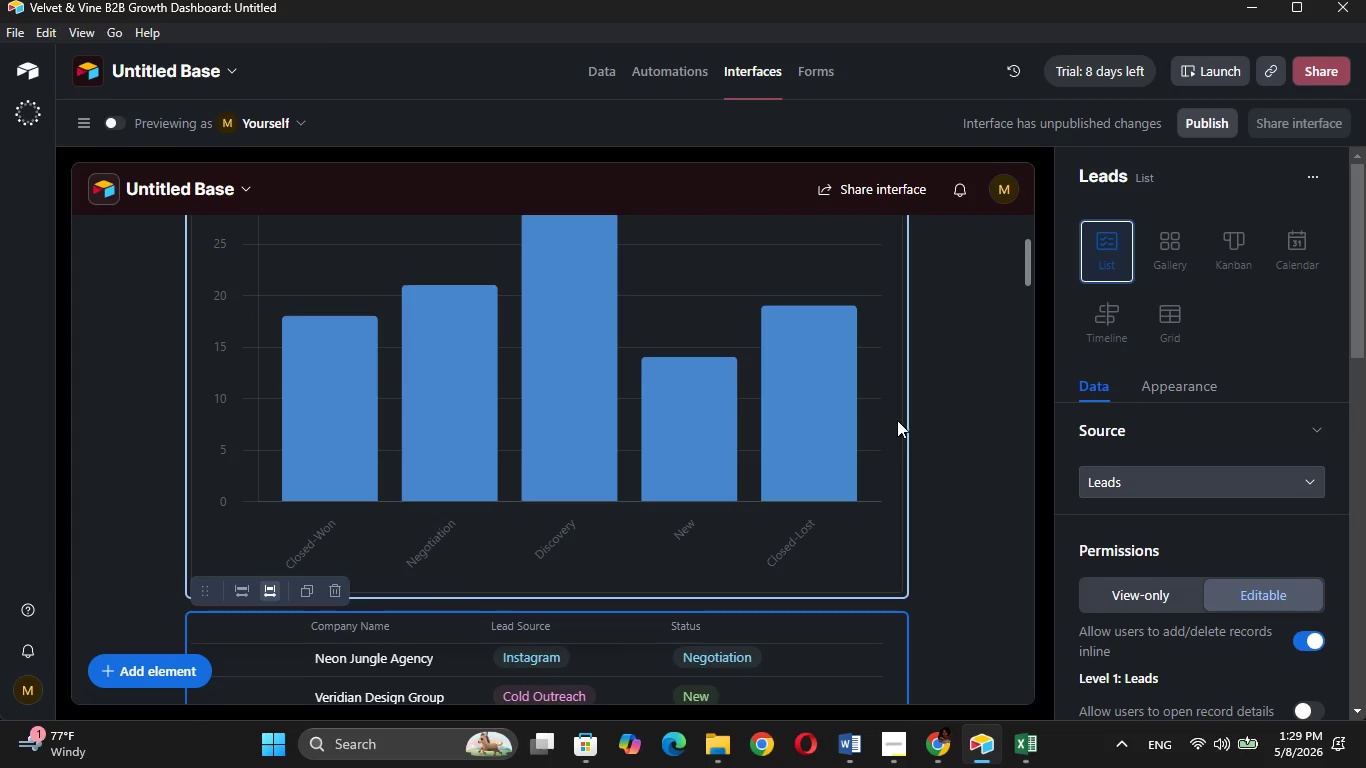 
hold_key(key=ArrowUp, duration=1.5)
 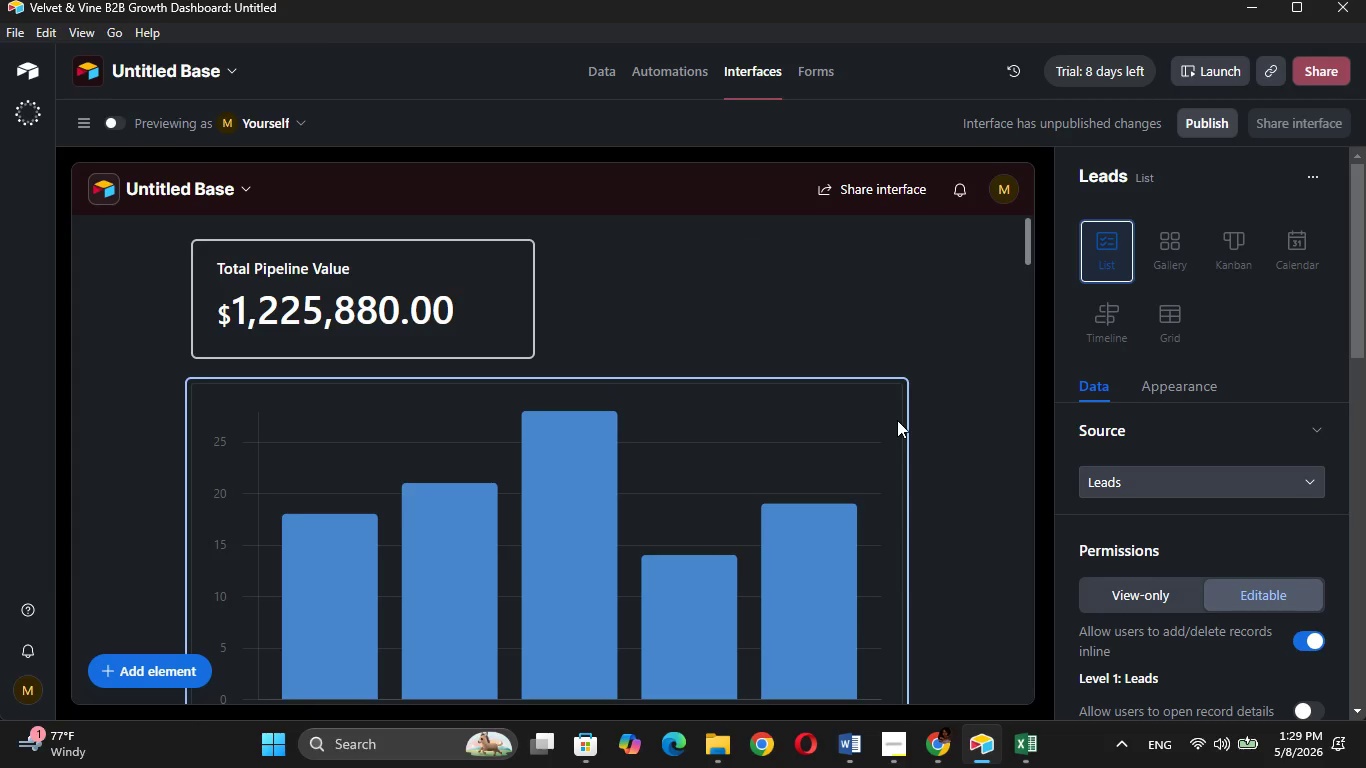 
key(ArrowUp)
 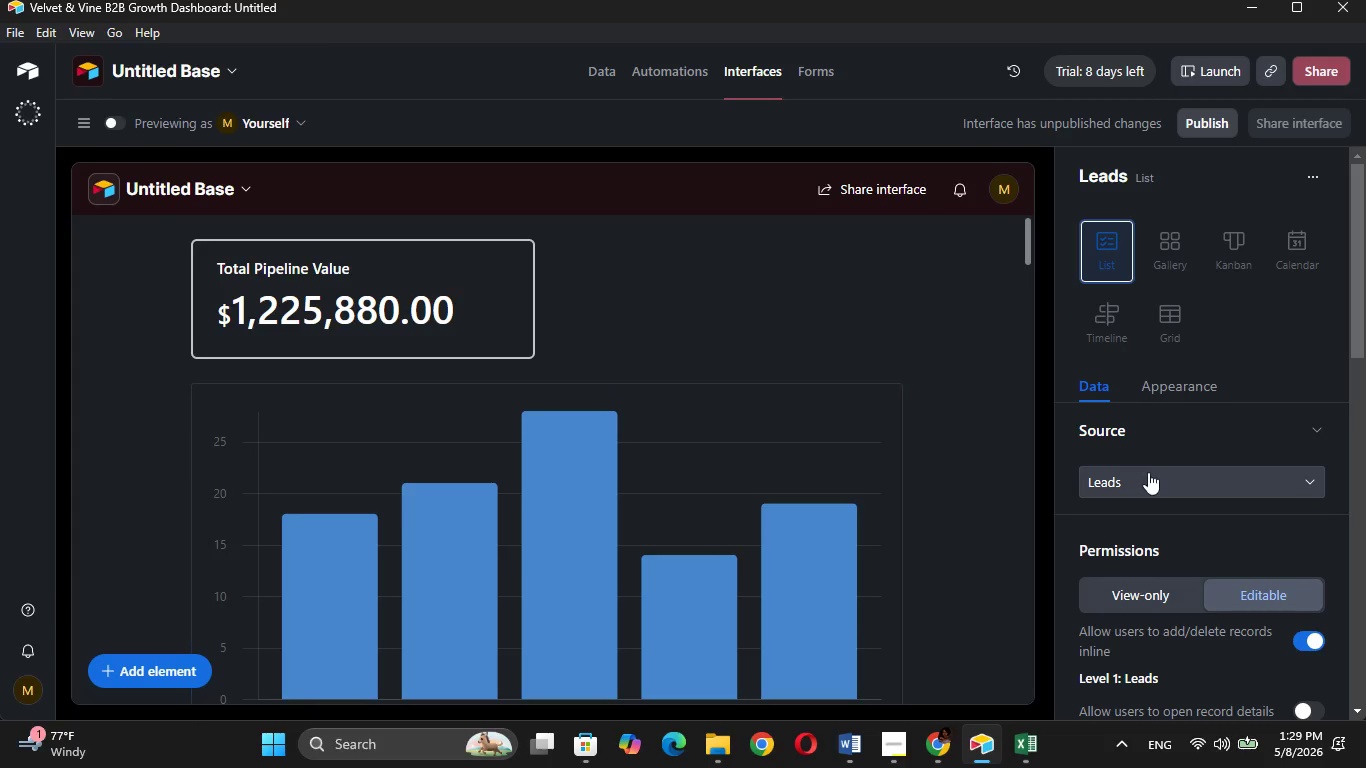 
scroll: coordinate [1245, 514], scroll_direction: down, amount: 26.0
 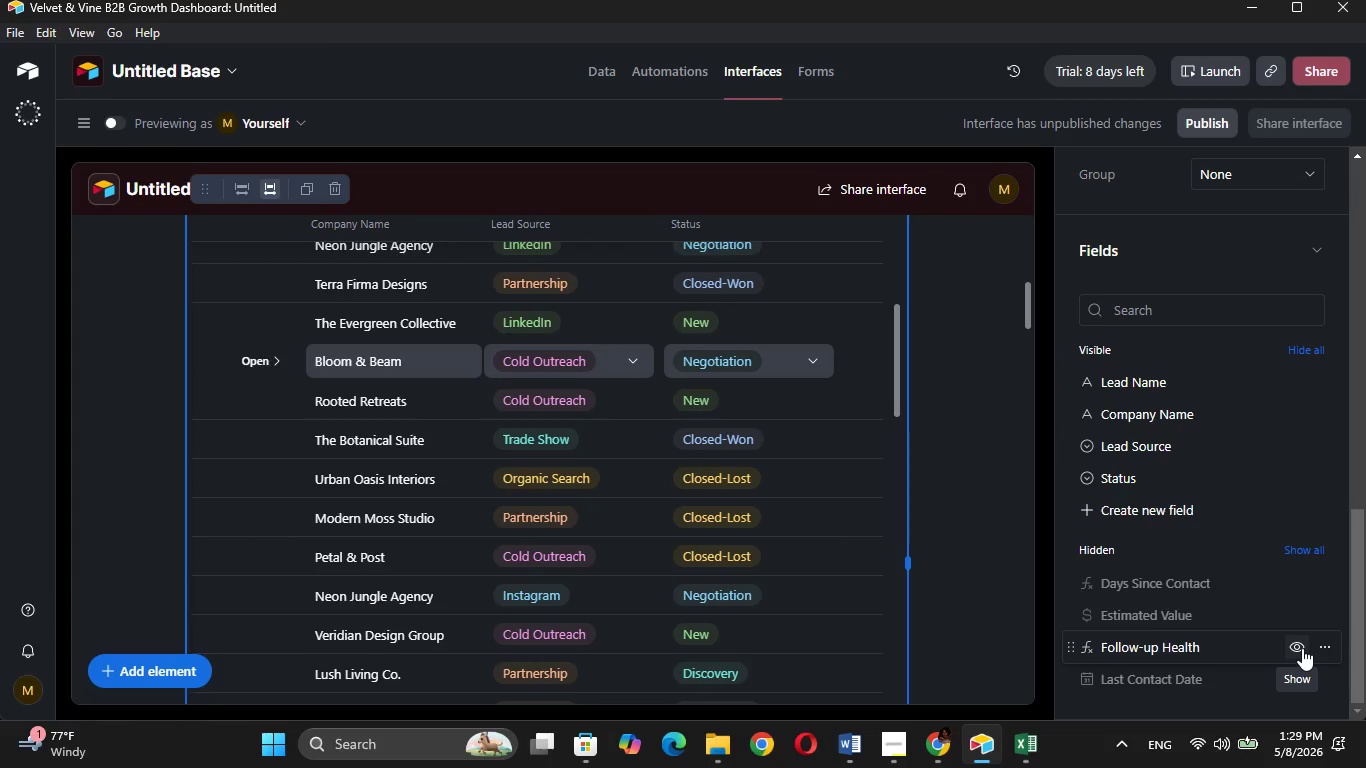 
wait(5.68)
 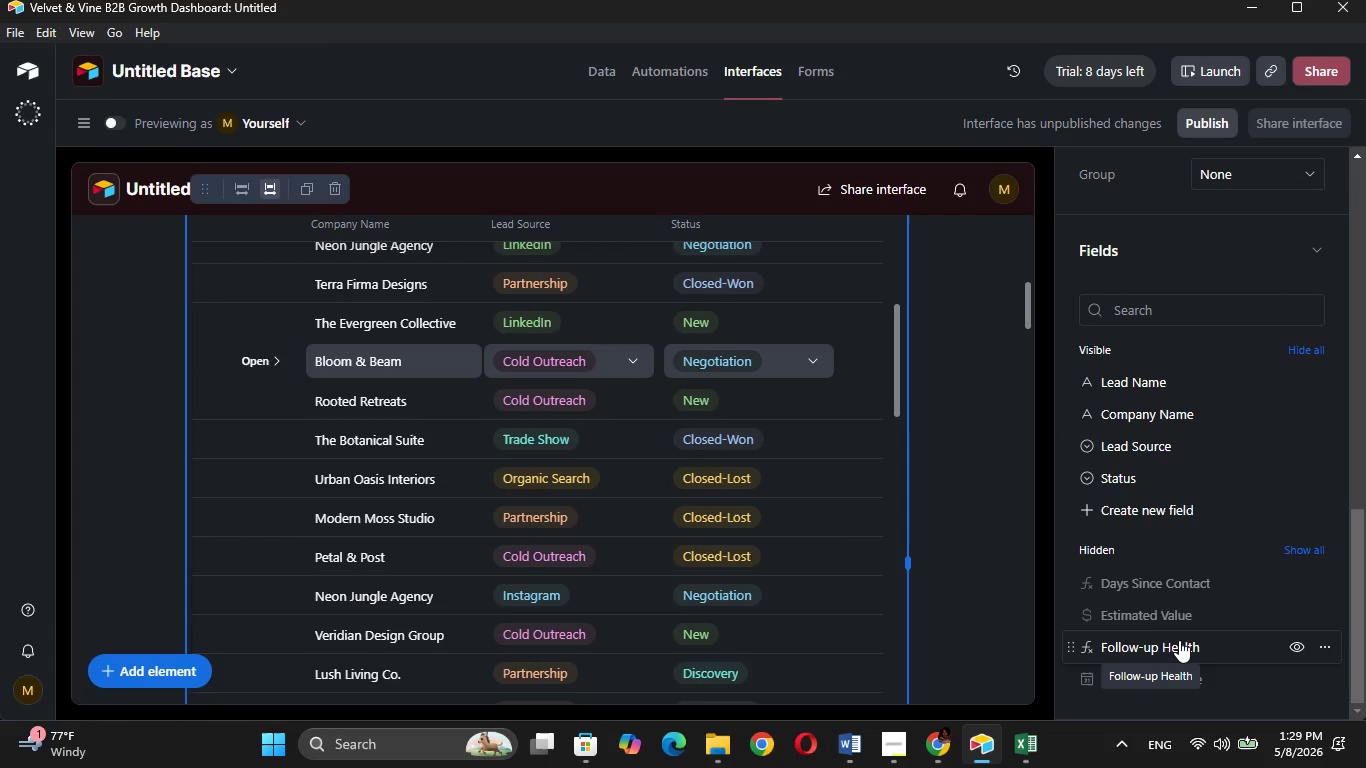 
left_click([1302, 648])
 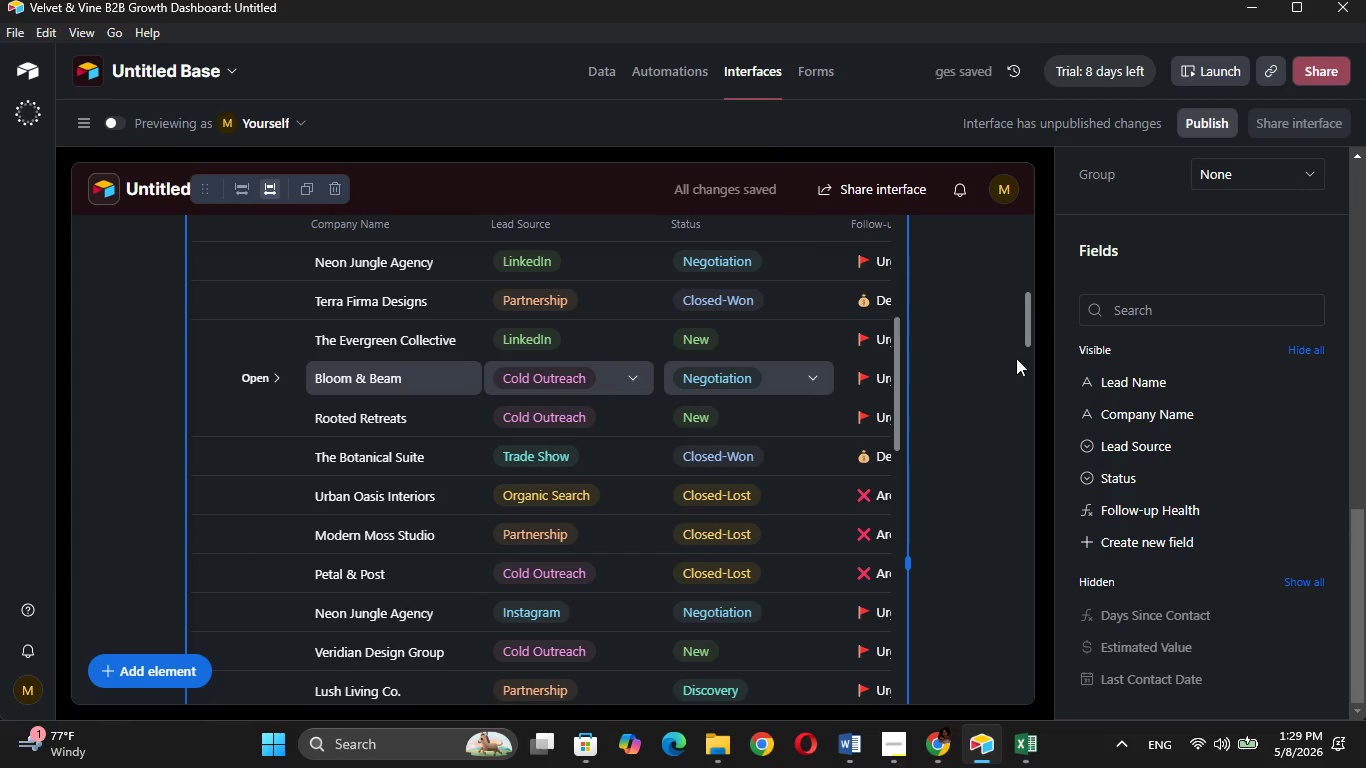 
left_click([991, 371])
 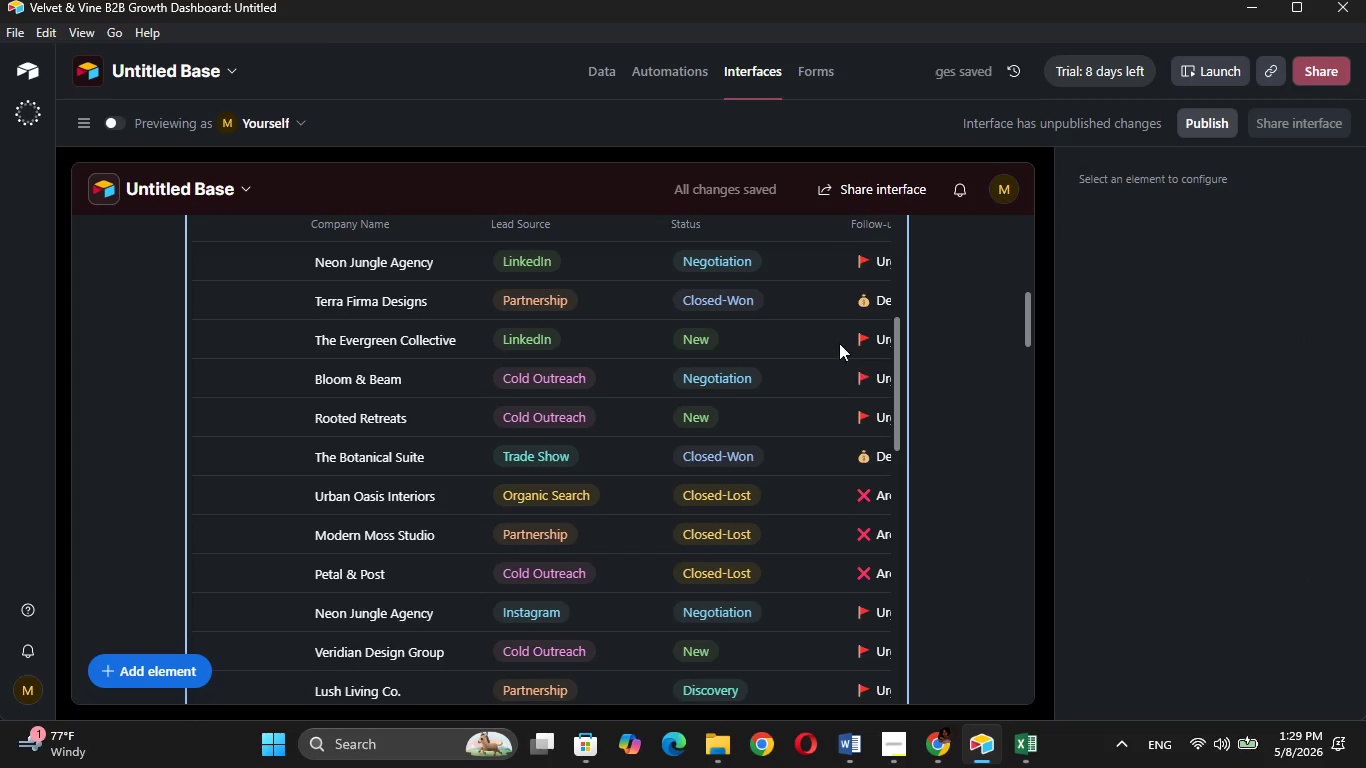 
left_click([784, 320])
 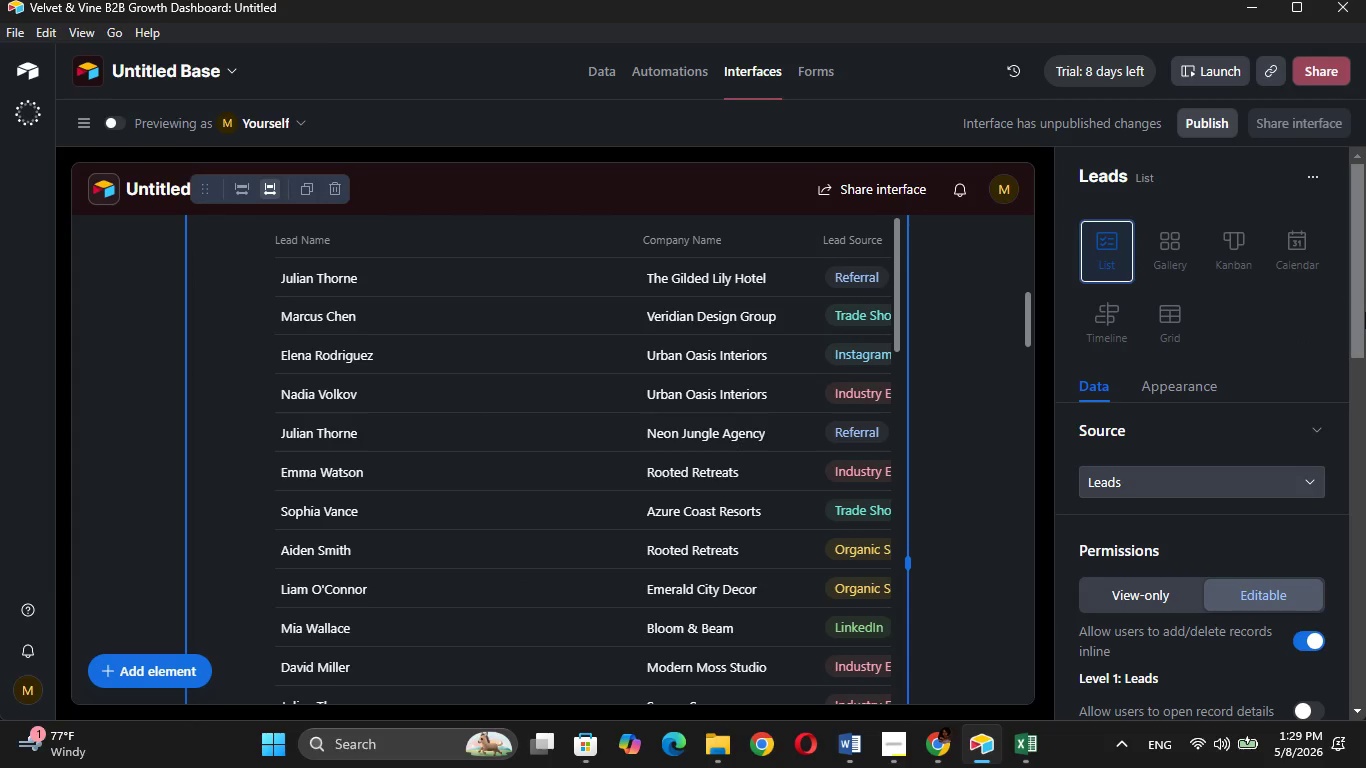 
scroll: coordinate [1337, 420], scroll_direction: down, amount: 4.0
 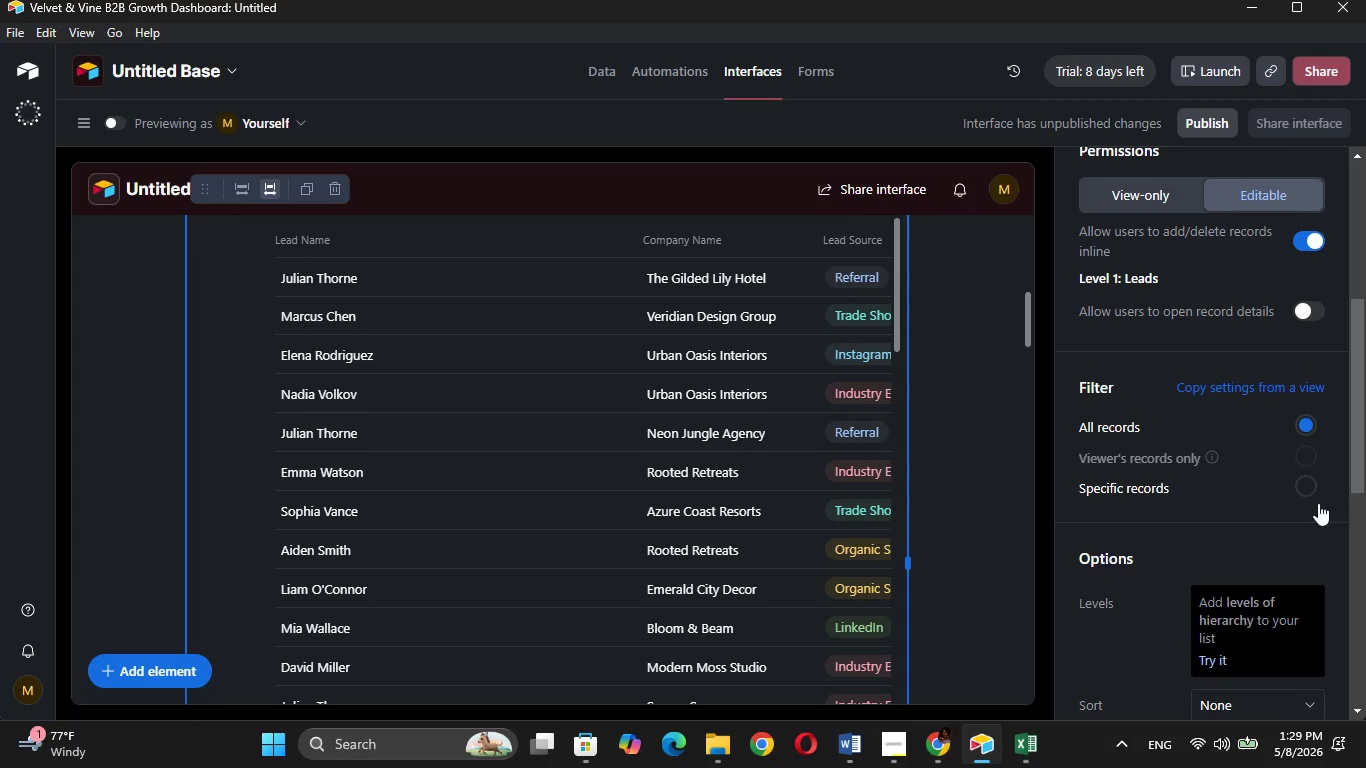 
left_click([1303, 484])
 